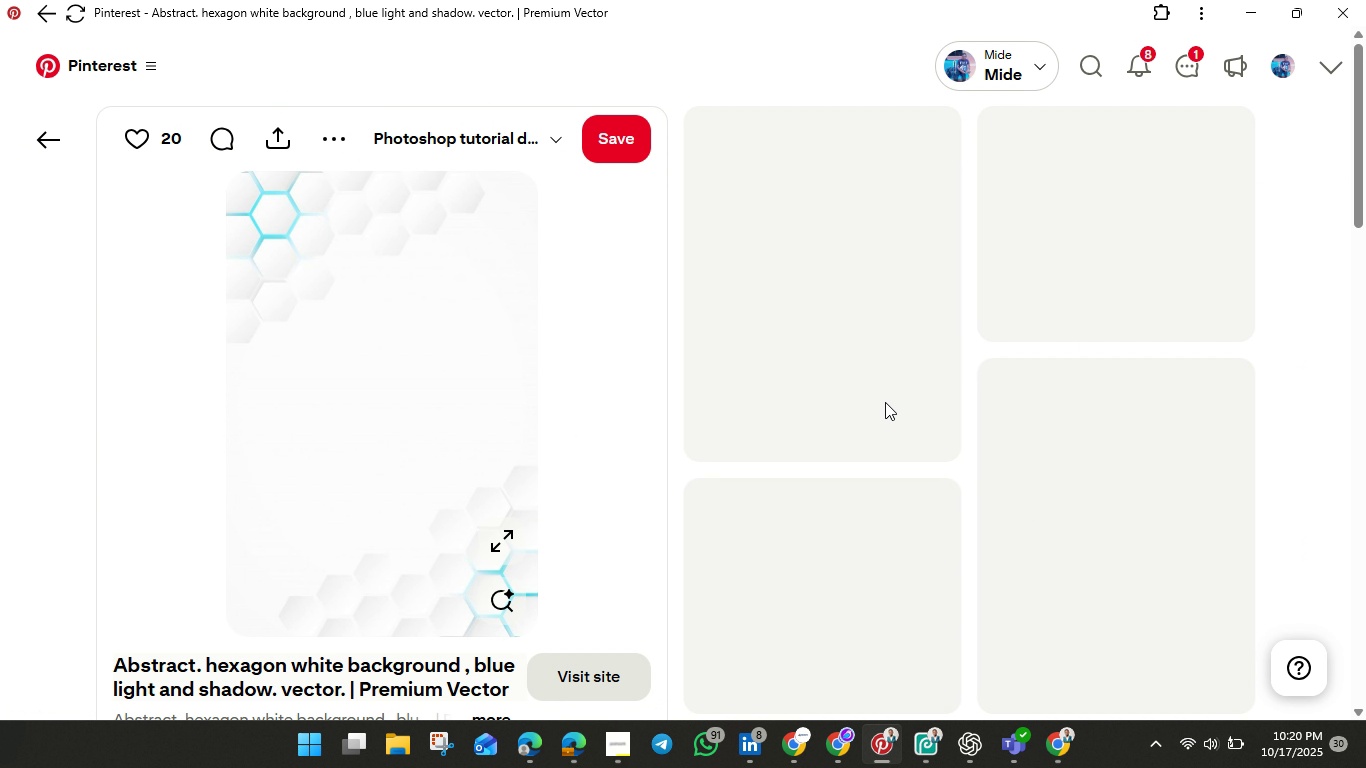 
scroll: coordinate [884, 402], scroll_direction: down, amount: 8.0
 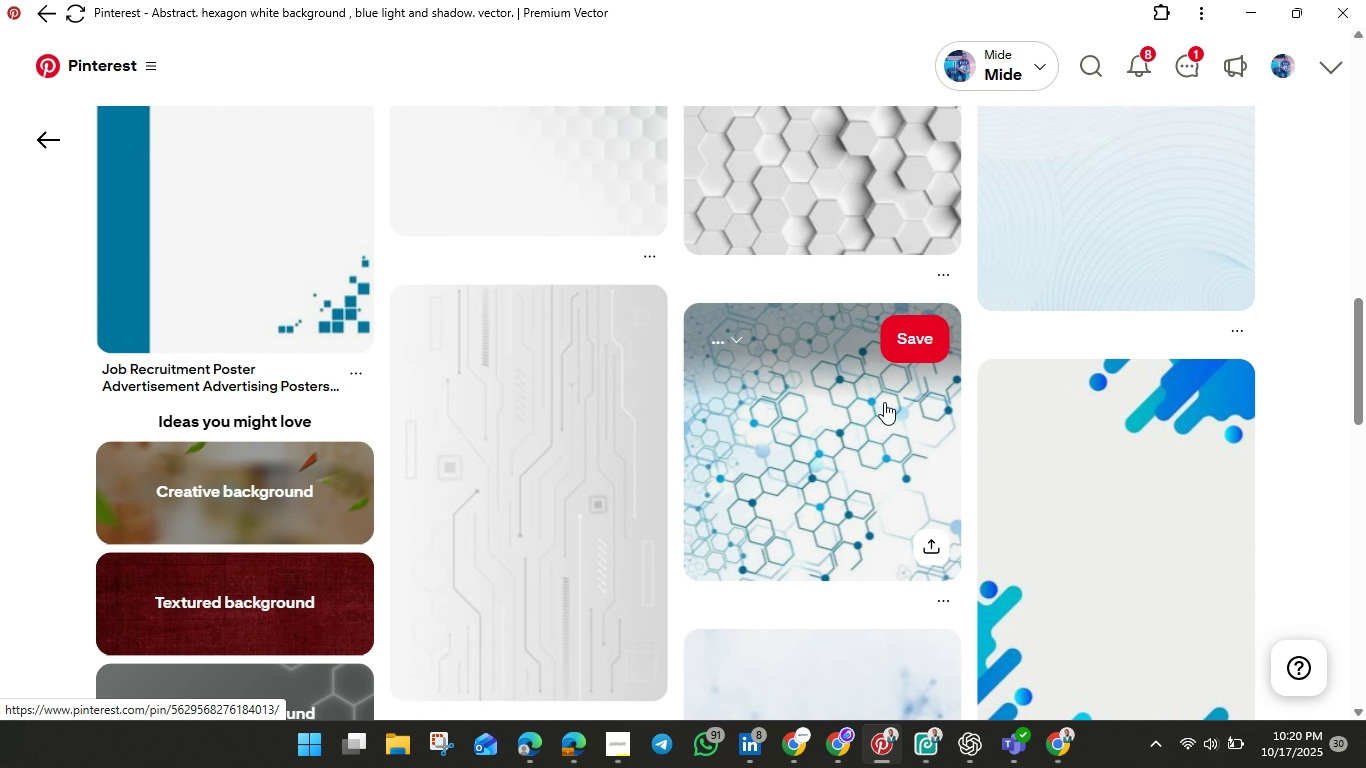 
scroll: coordinate [884, 402], scroll_direction: up, amount: 4.0
 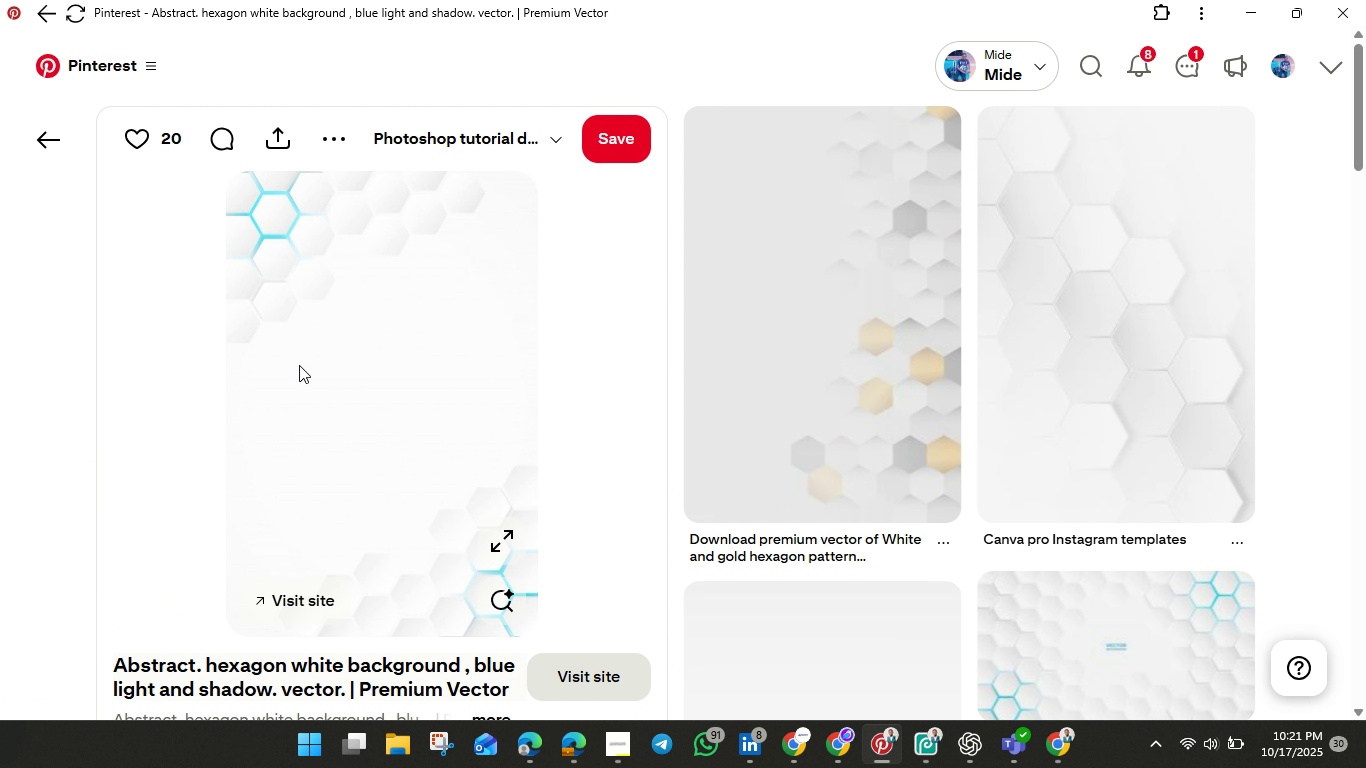 
right_click([300, 353])
 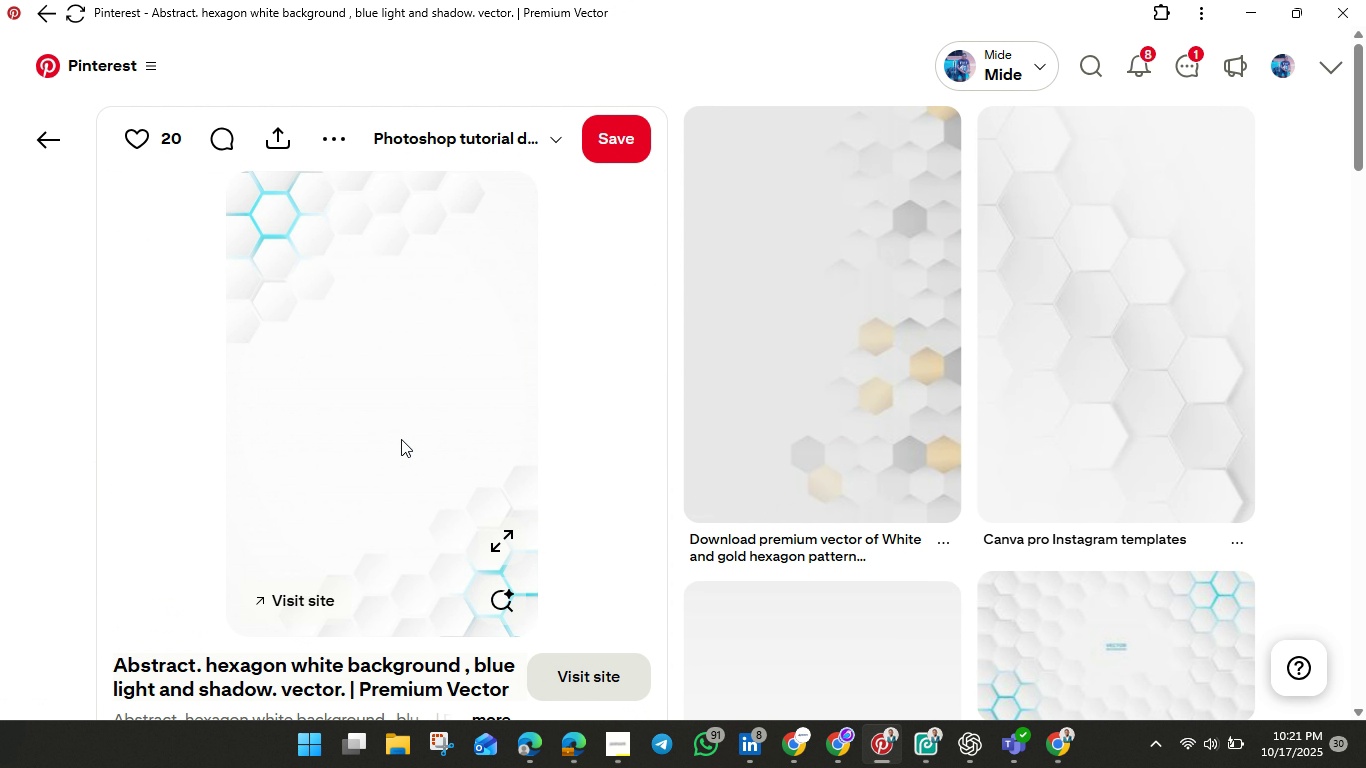 
left_click([401, 439])
 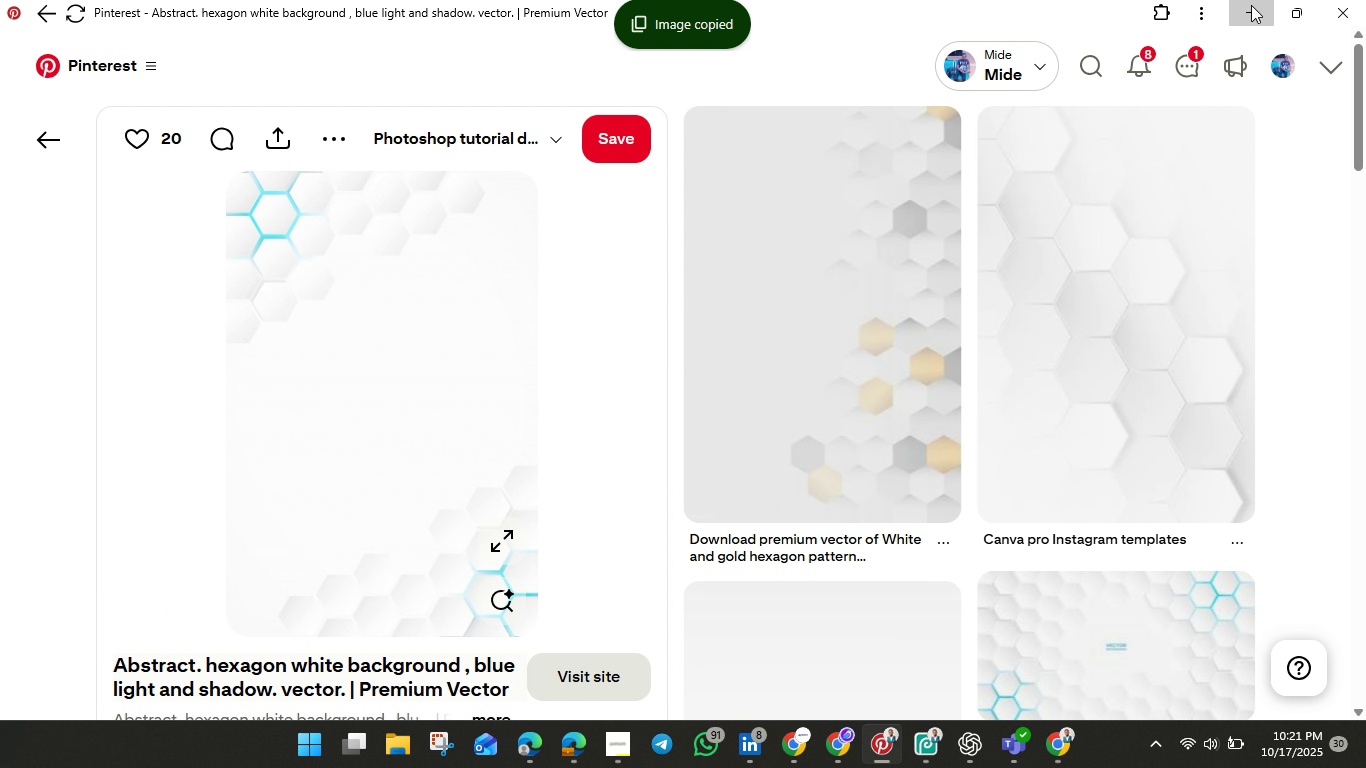 
left_click([1251, 5])
 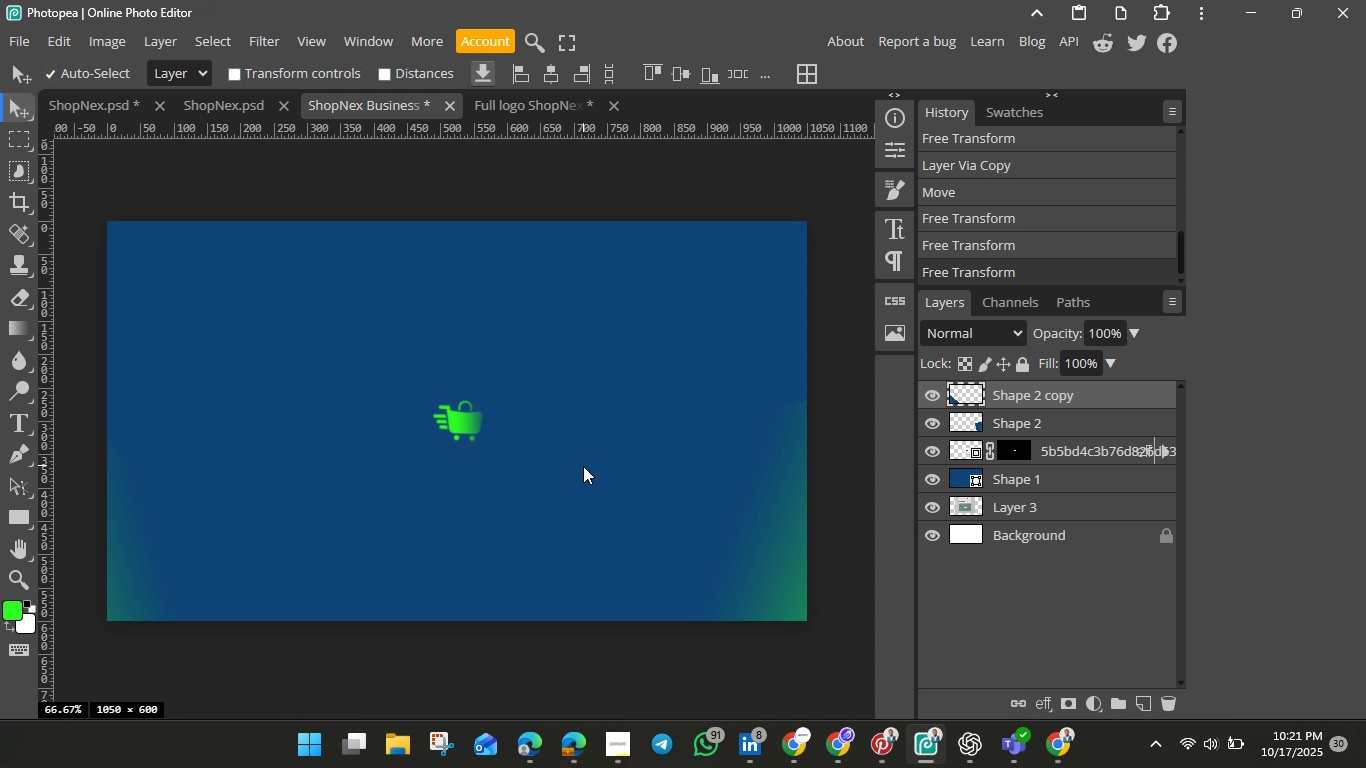 
key(Control+V)
 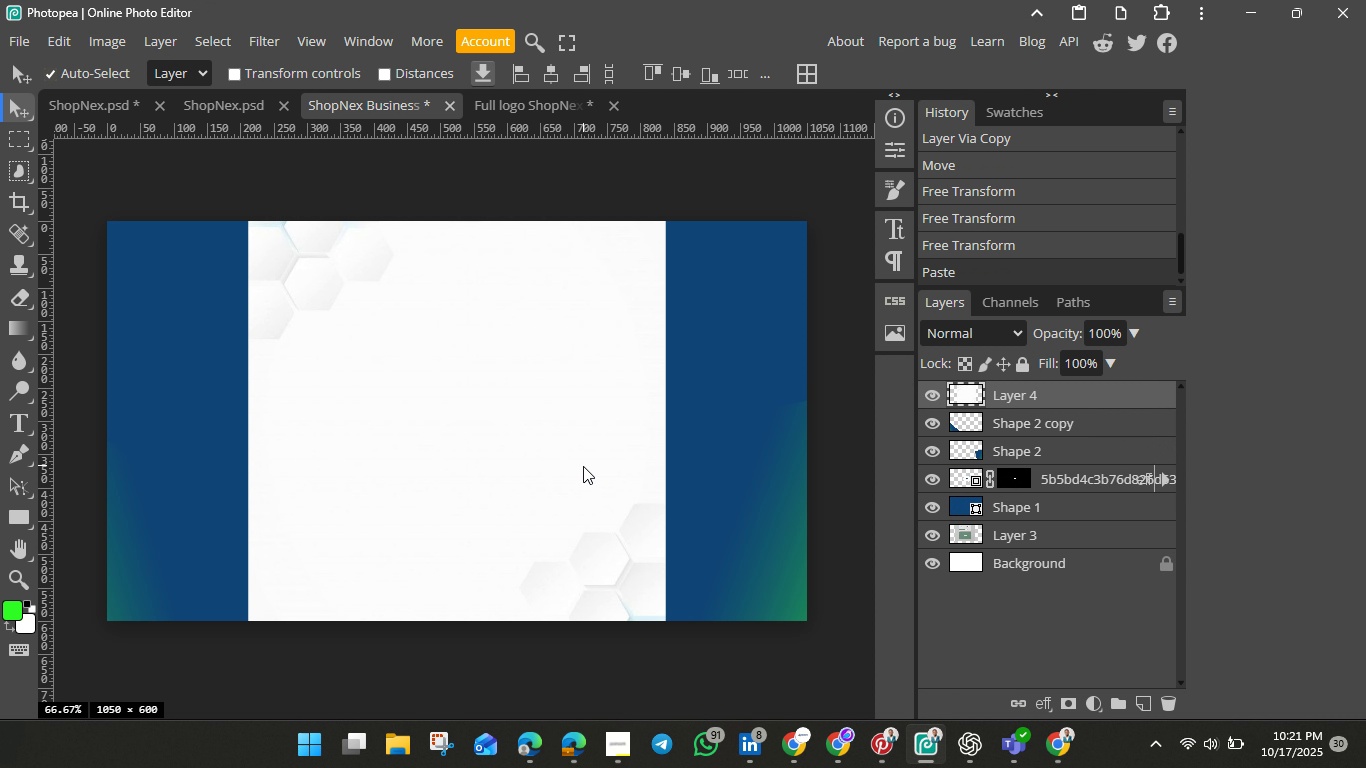 
left_click_drag(start_coordinate=[583, 466], to_coordinate=[606, 365])
 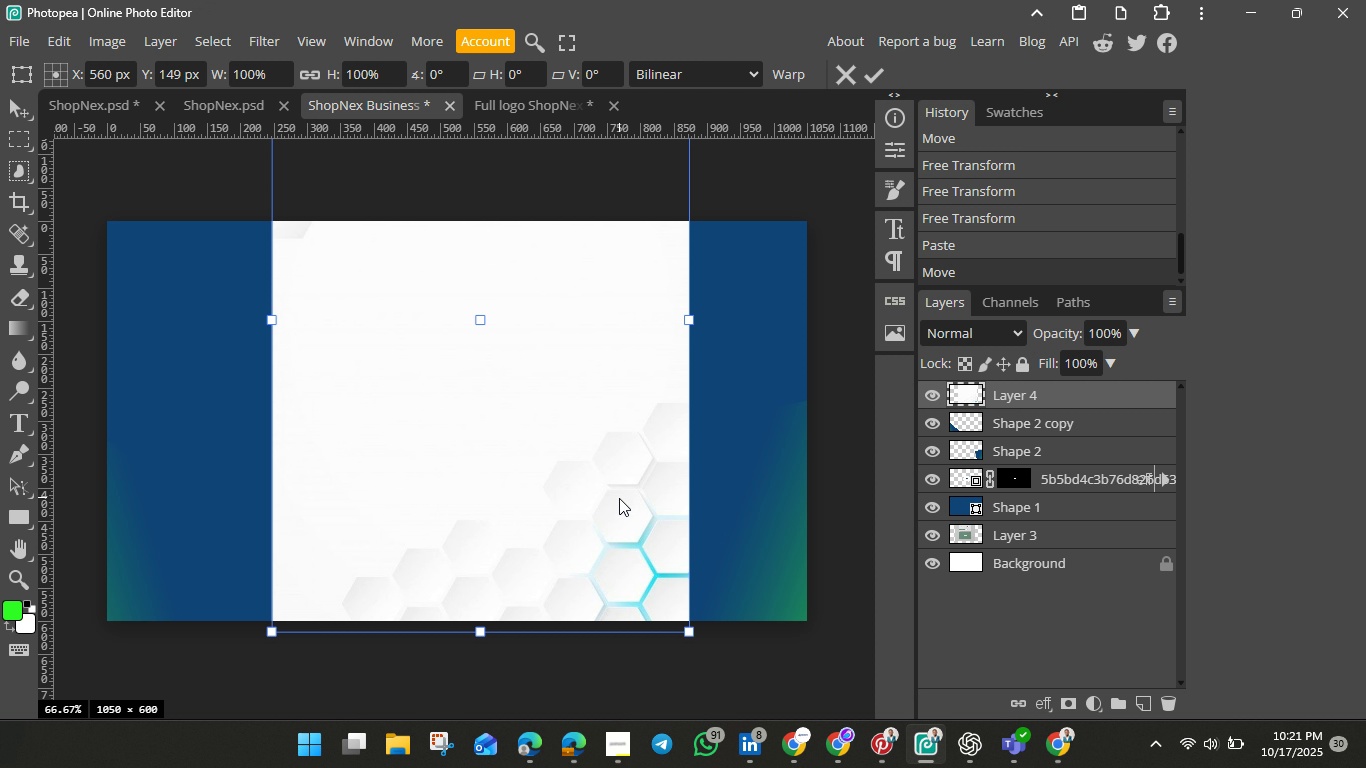 
hold_key(key=ControlLeft, duration=1.51)
 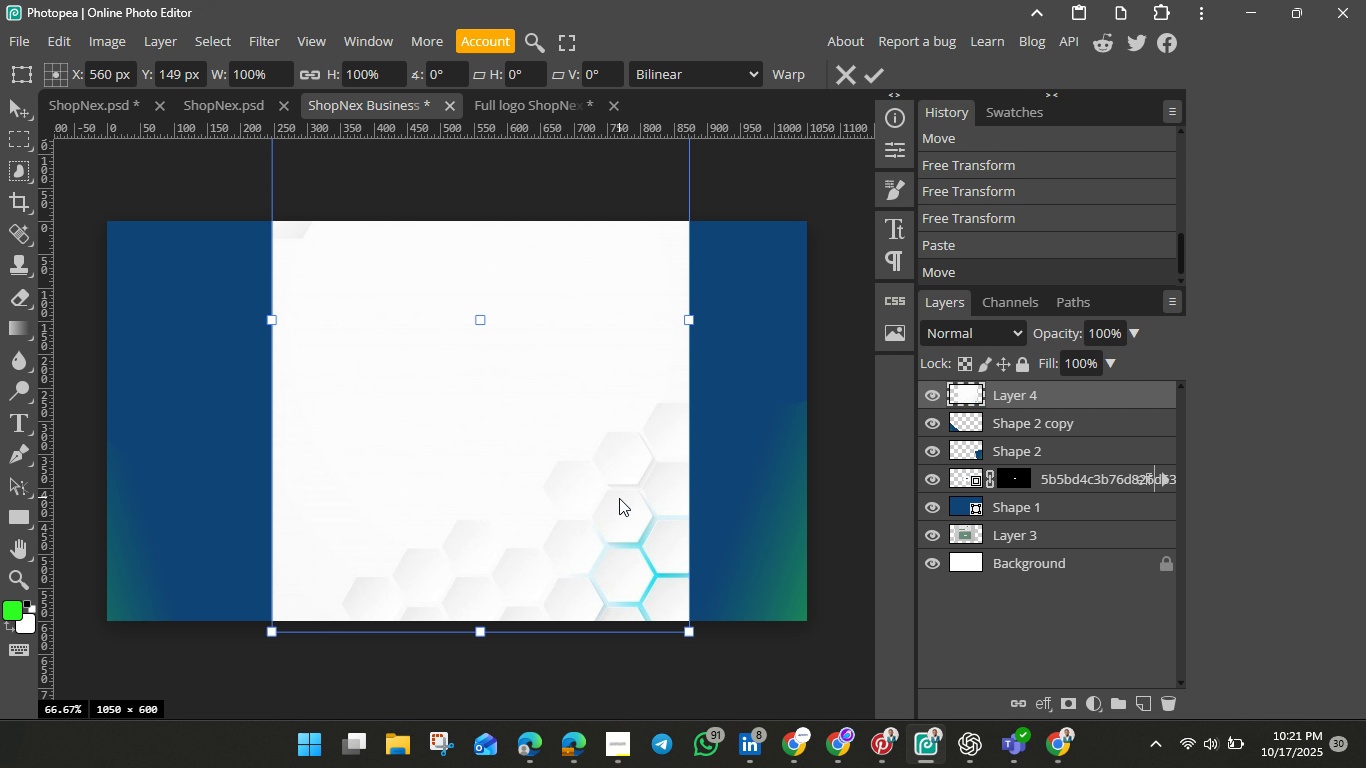 
hold_key(key=ControlLeft, duration=1.5)
 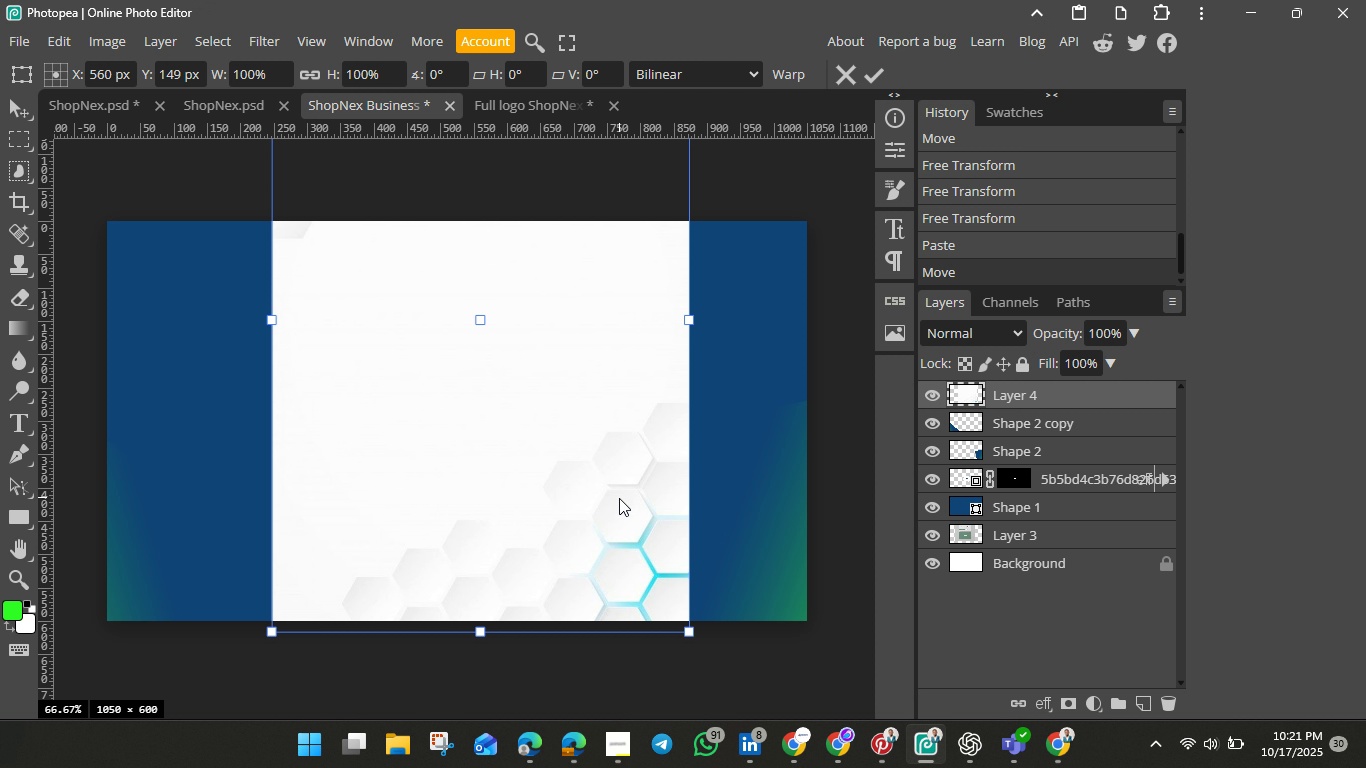 
hold_key(key=ControlLeft, duration=1.5)
 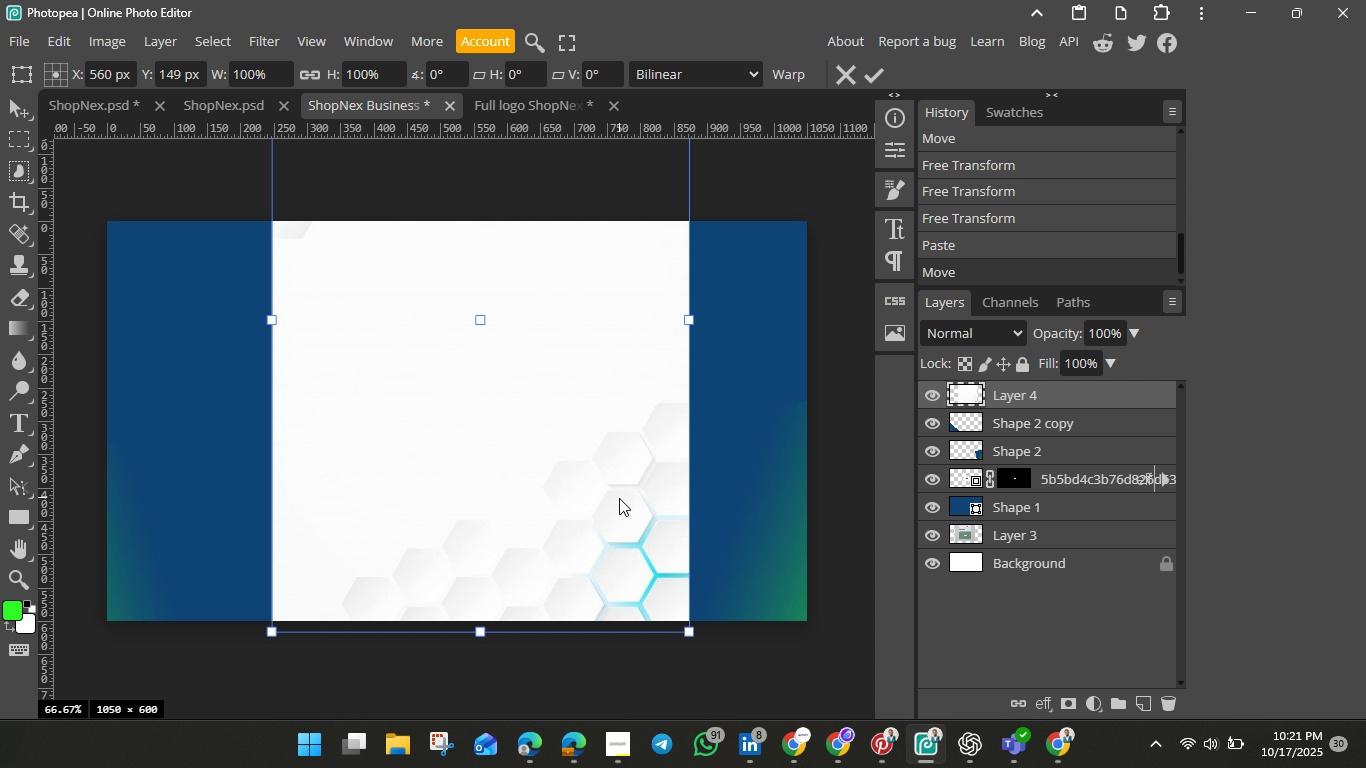 
key(Control+T)
 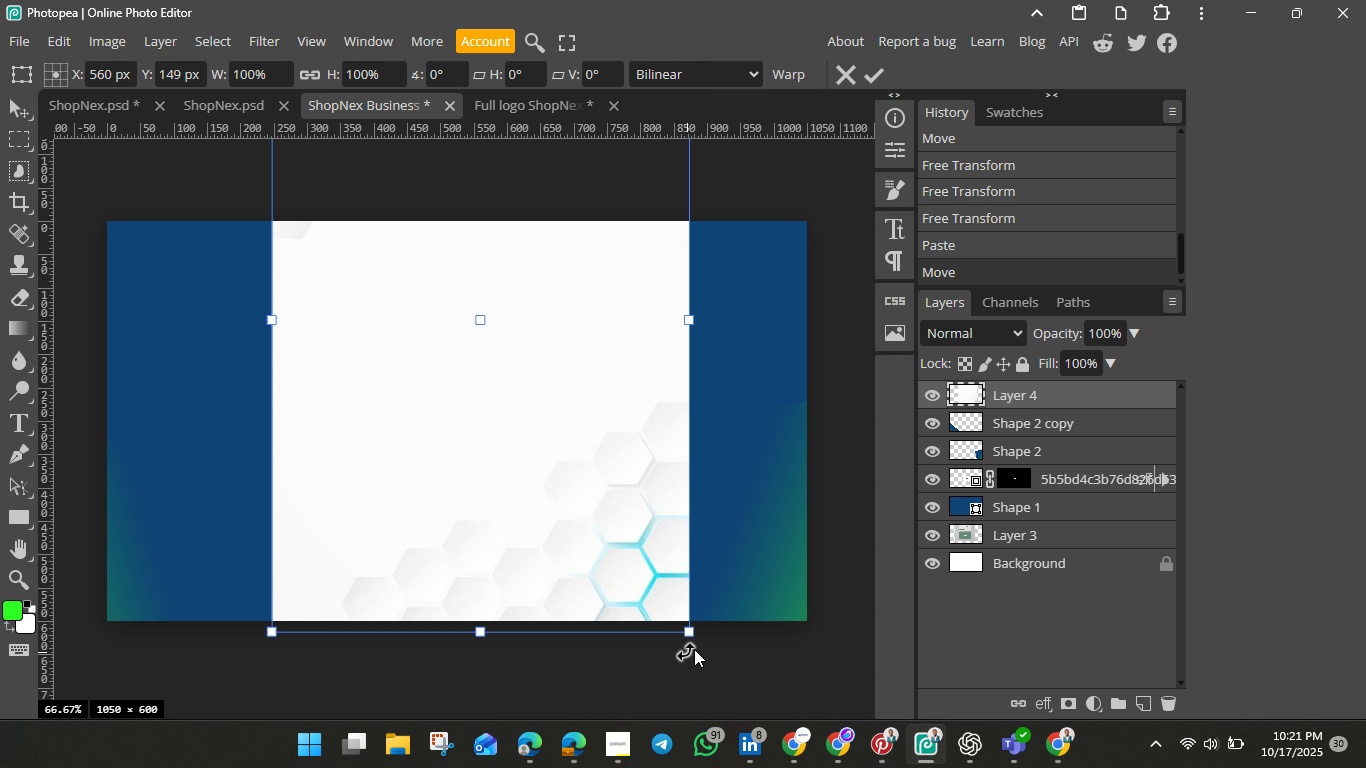 
hold_key(key=ShiftLeft, duration=1.51)
left_click_drag(start_coordinate=[690, 626], to_coordinate=[556, 512])
 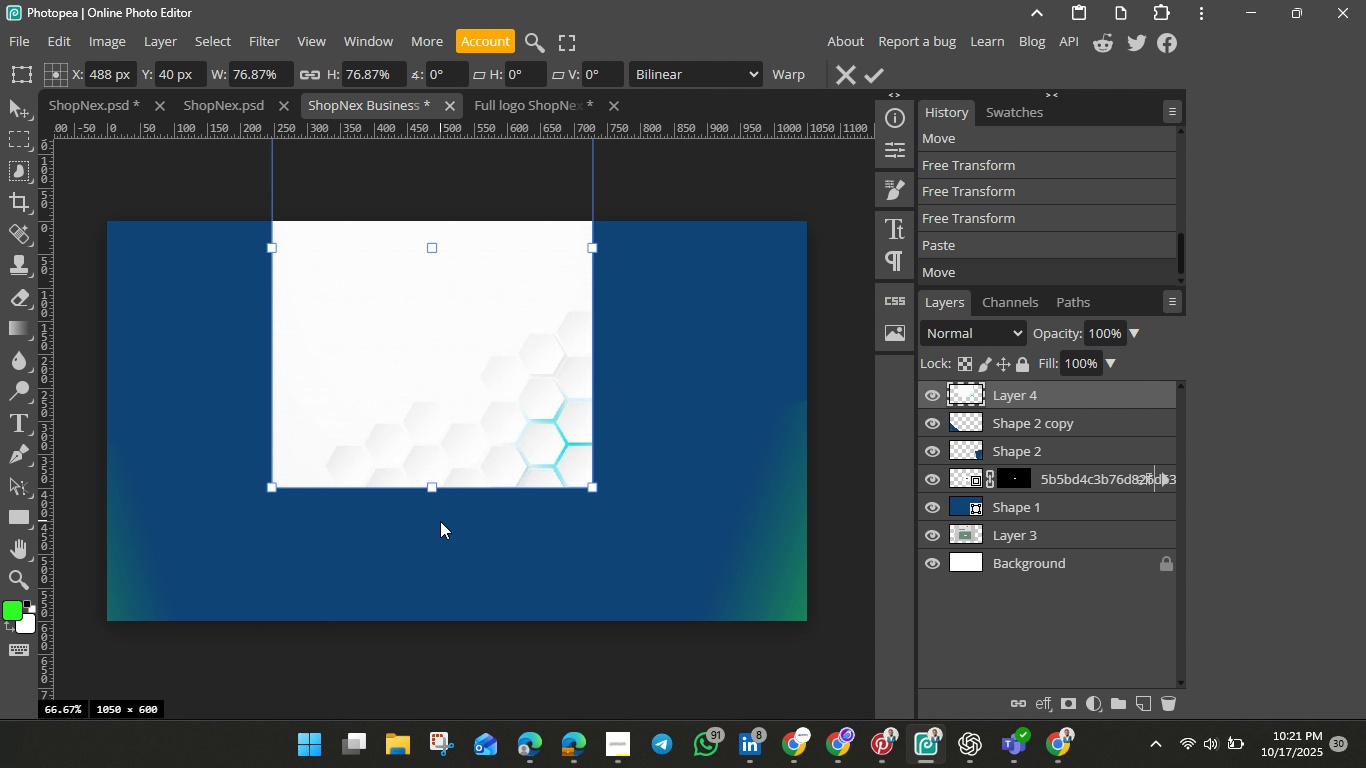 
hold_key(key=ShiftLeft, duration=0.94)
 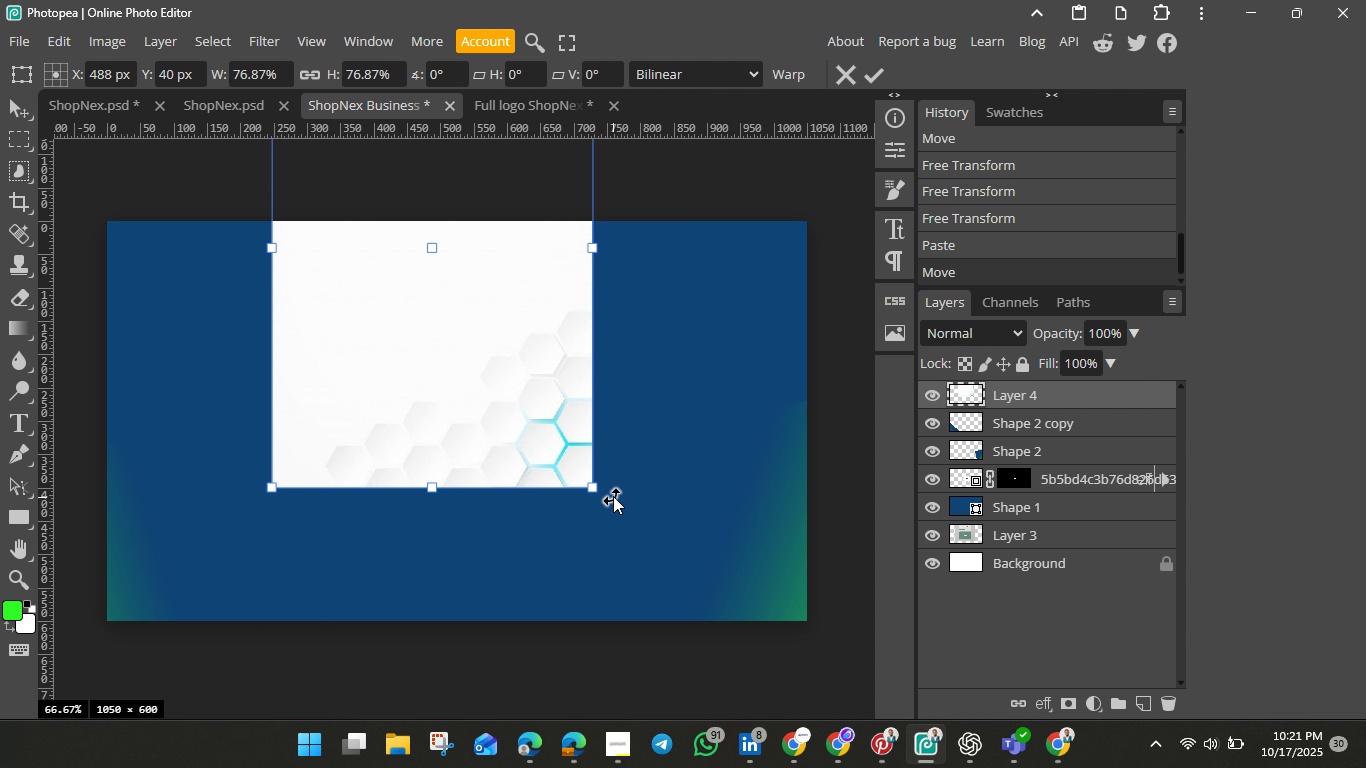 
left_click_drag(start_coordinate=[613, 496], to_coordinate=[631, 165])
 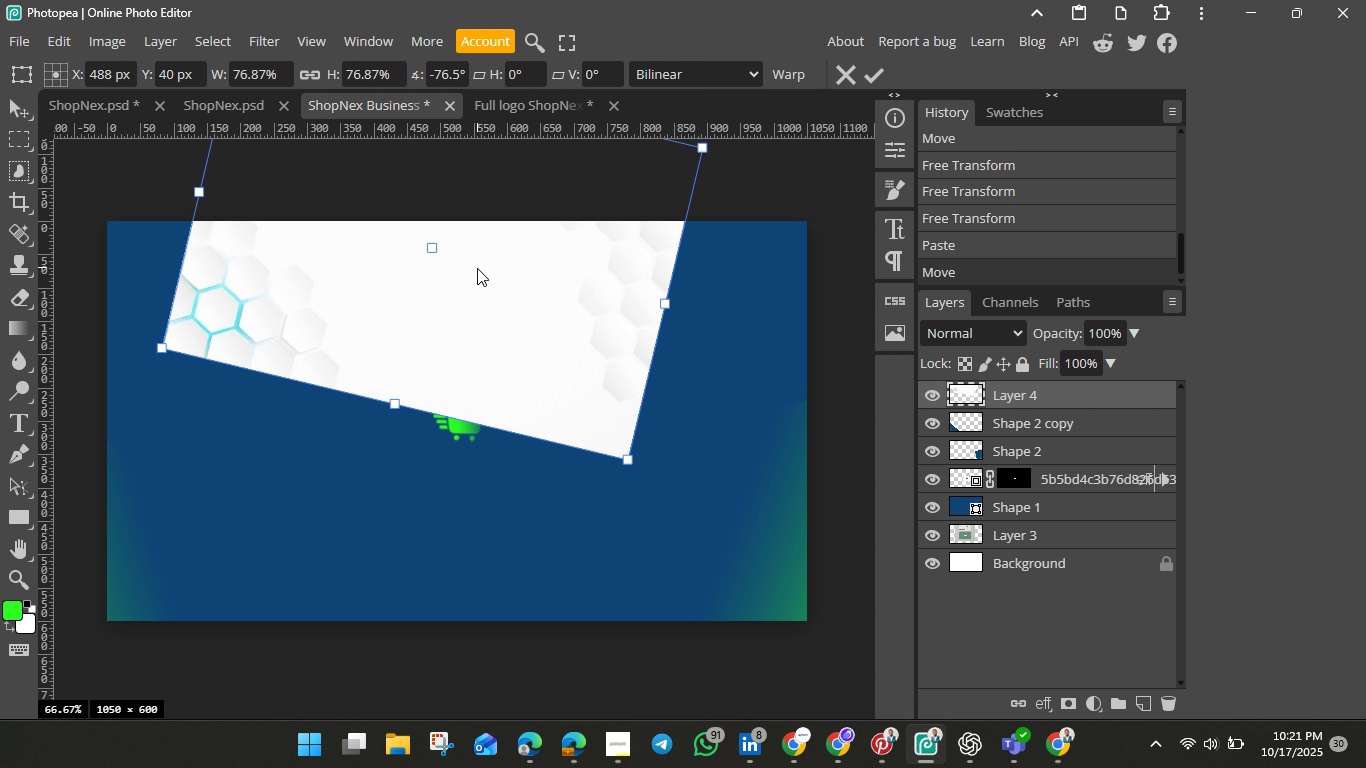 
left_click_drag(start_coordinate=[477, 268], to_coordinate=[502, 423])
 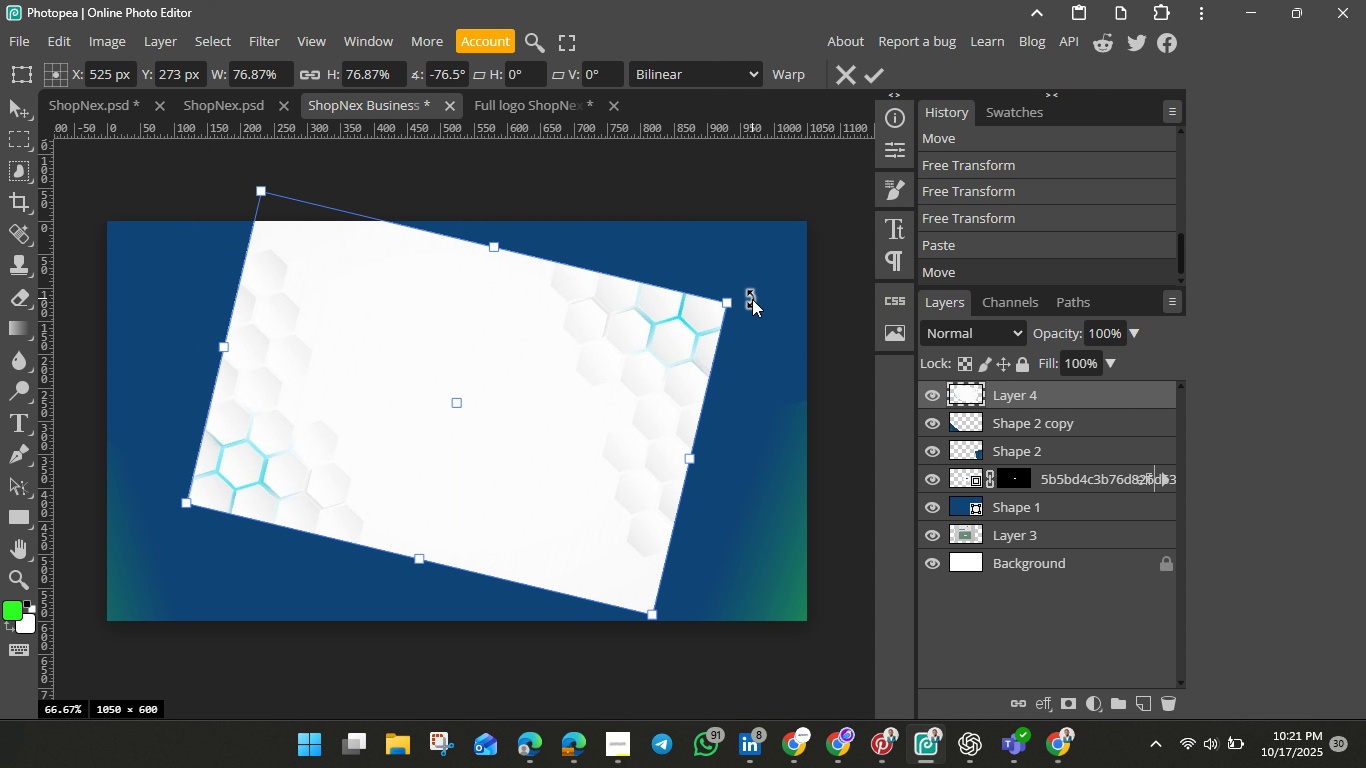 
left_click_drag(start_coordinate=[752, 299], to_coordinate=[691, 255])
 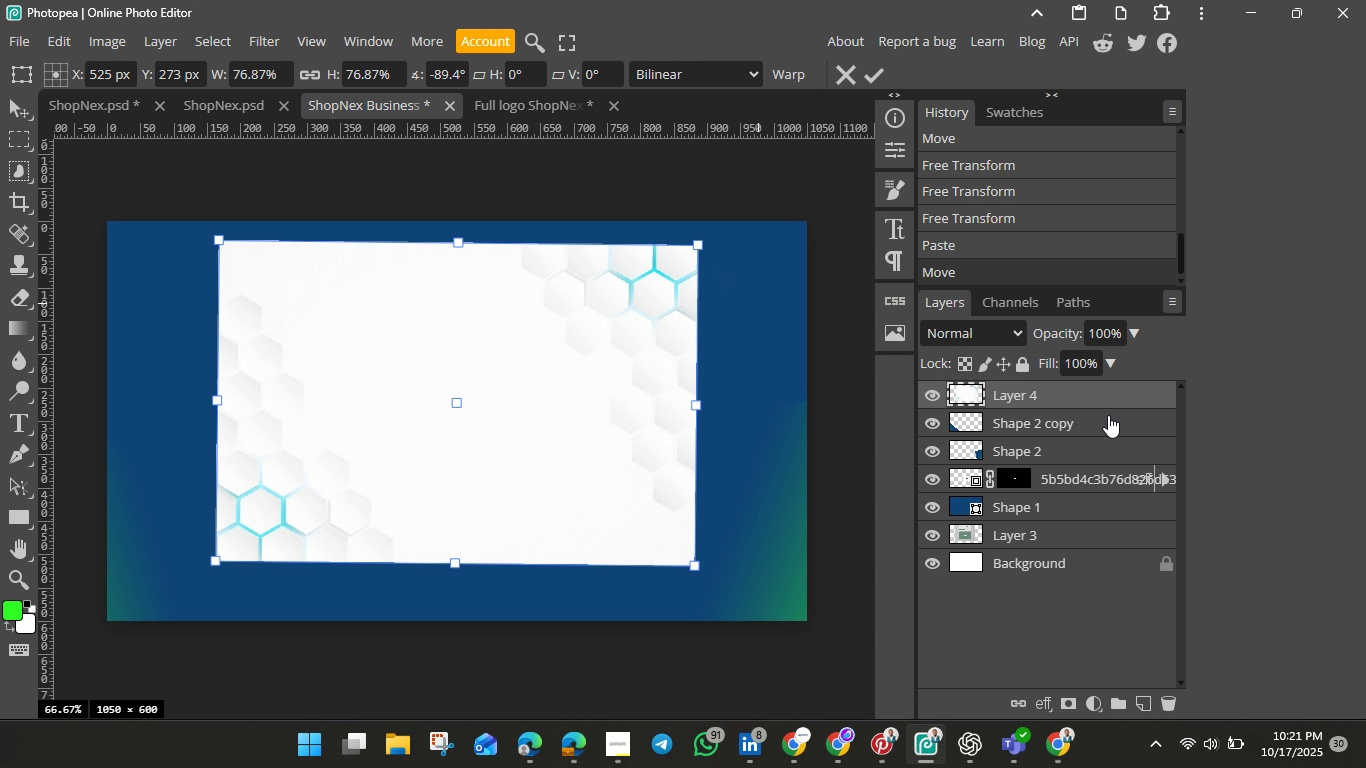 
hold_key(key=ShiftLeft, duration=1.23)
 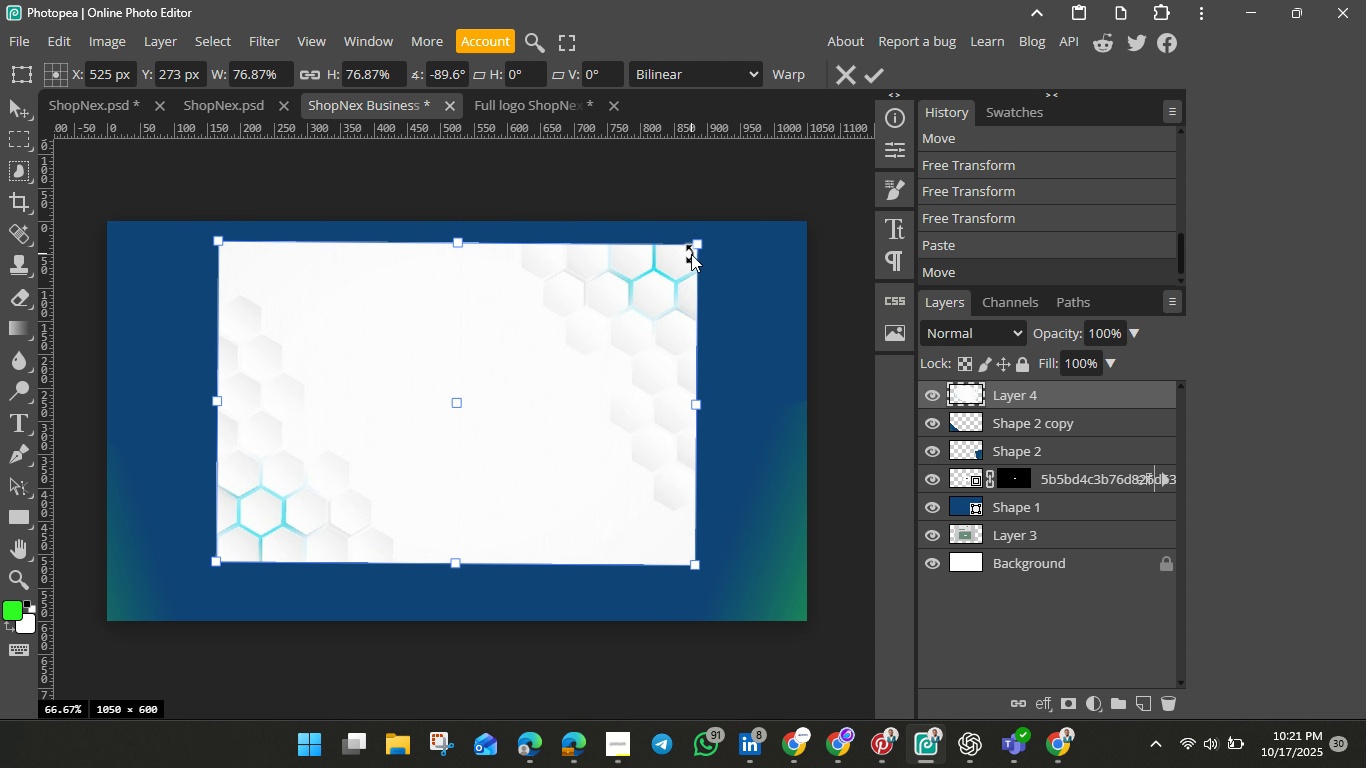 
left_click([1132, 332])
 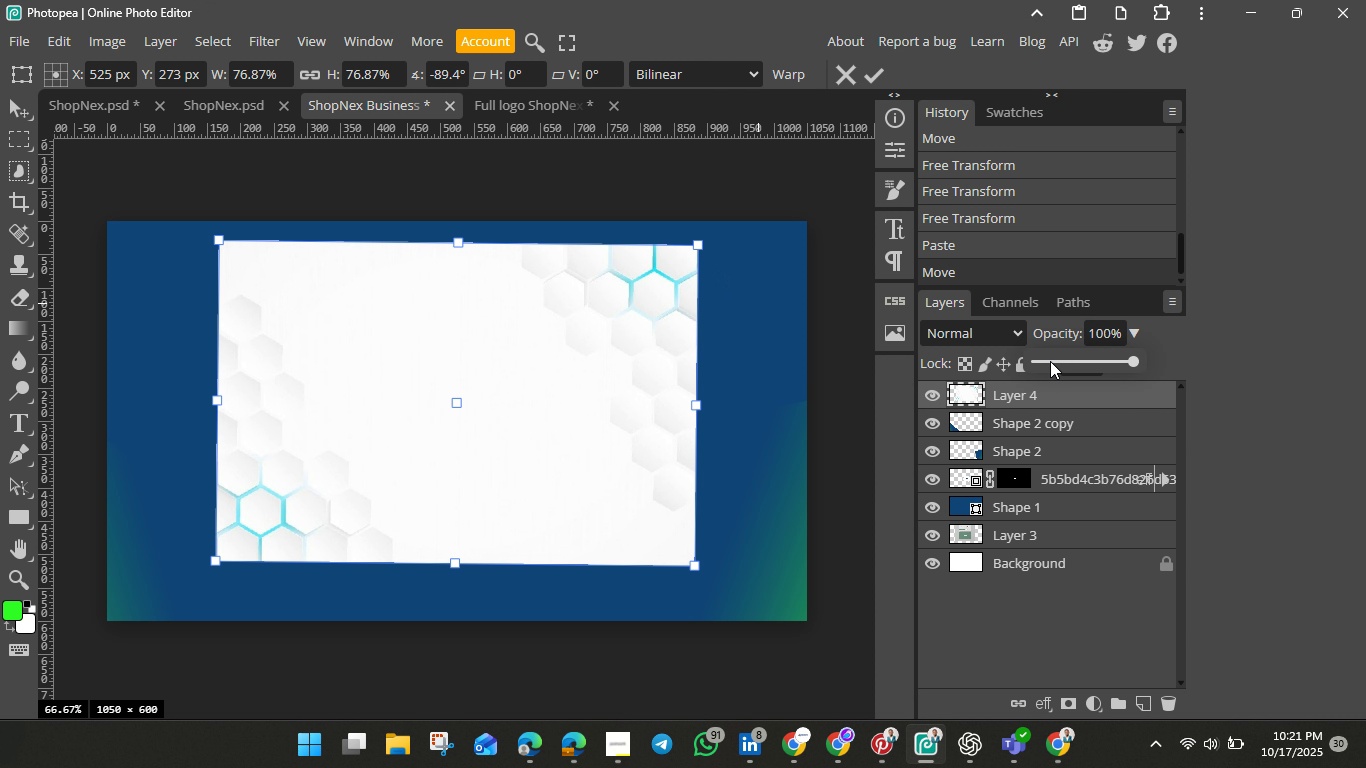 
left_click([1050, 361])
 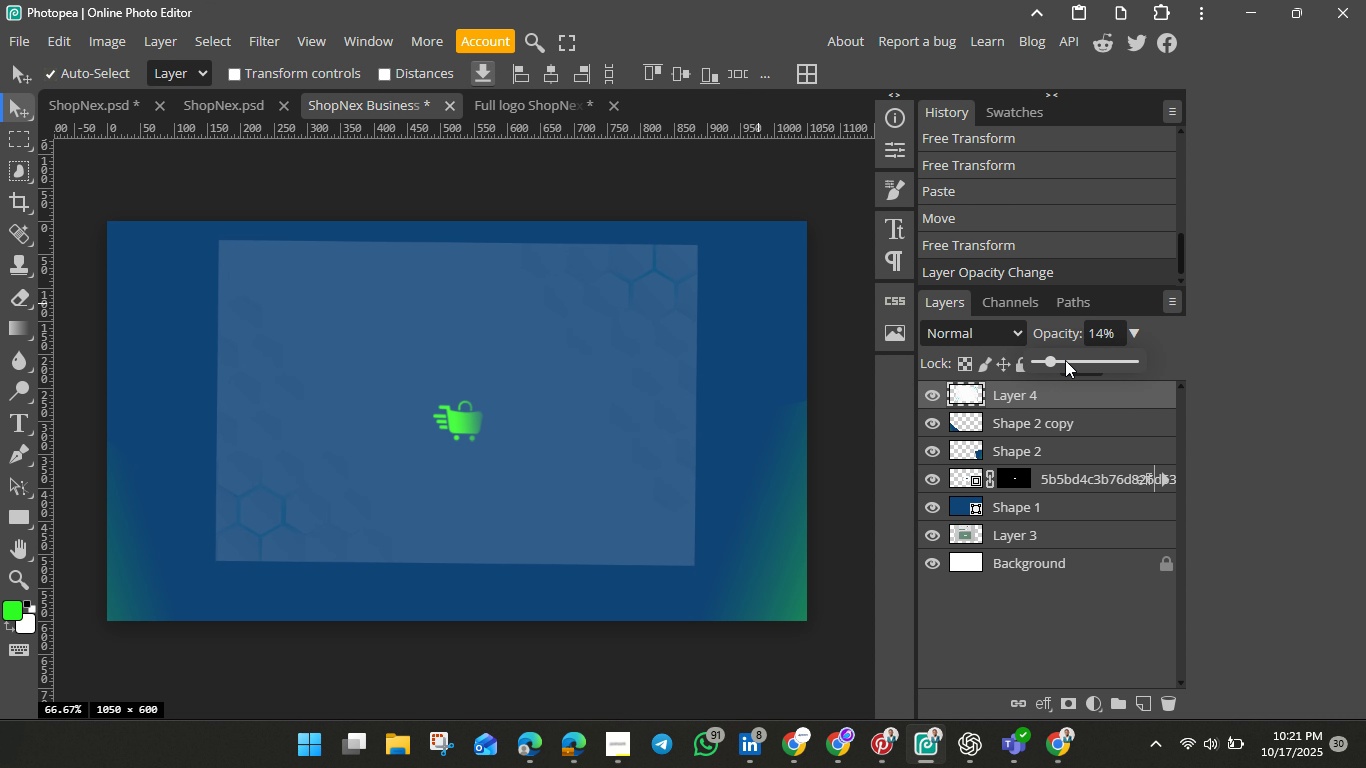 
left_click_drag(start_coordinate=[1051, 357], to_coordinate=[1183, 359])
 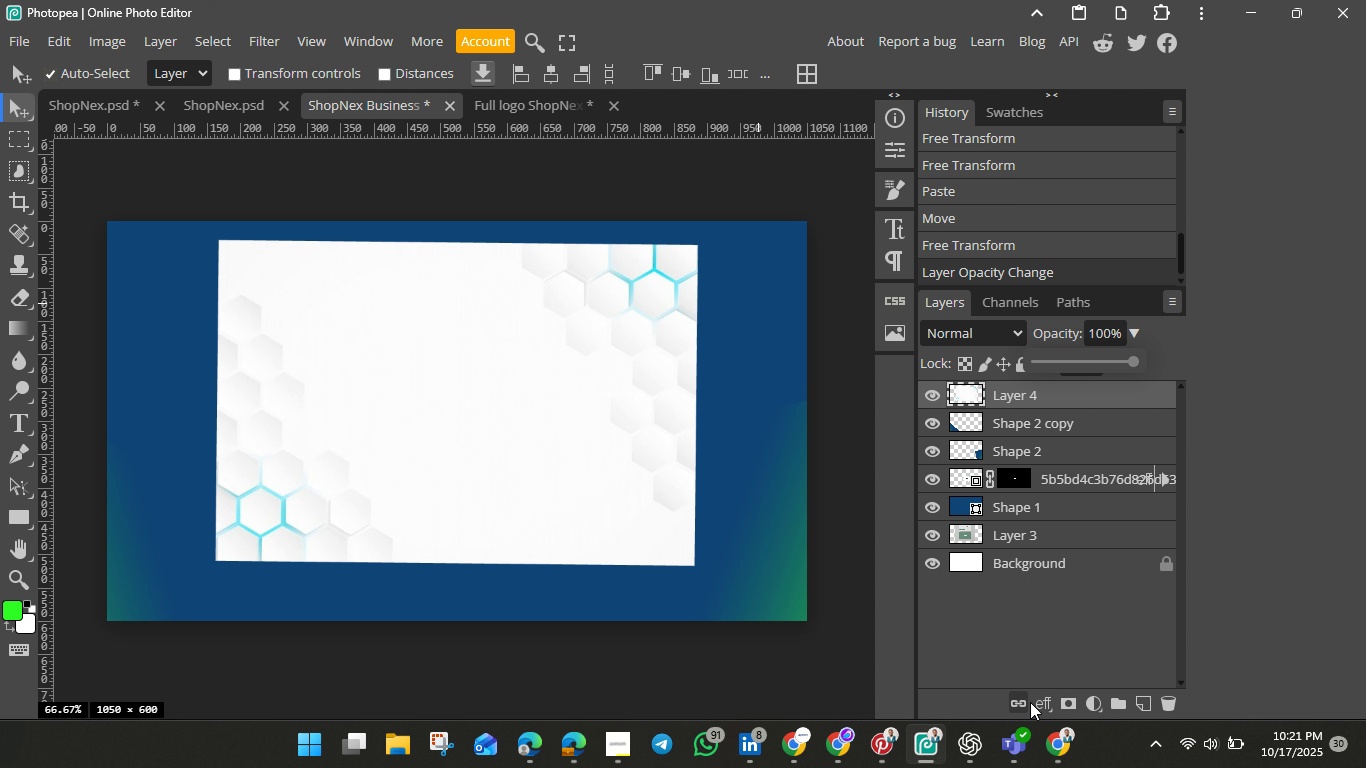 
wait(5.58)
 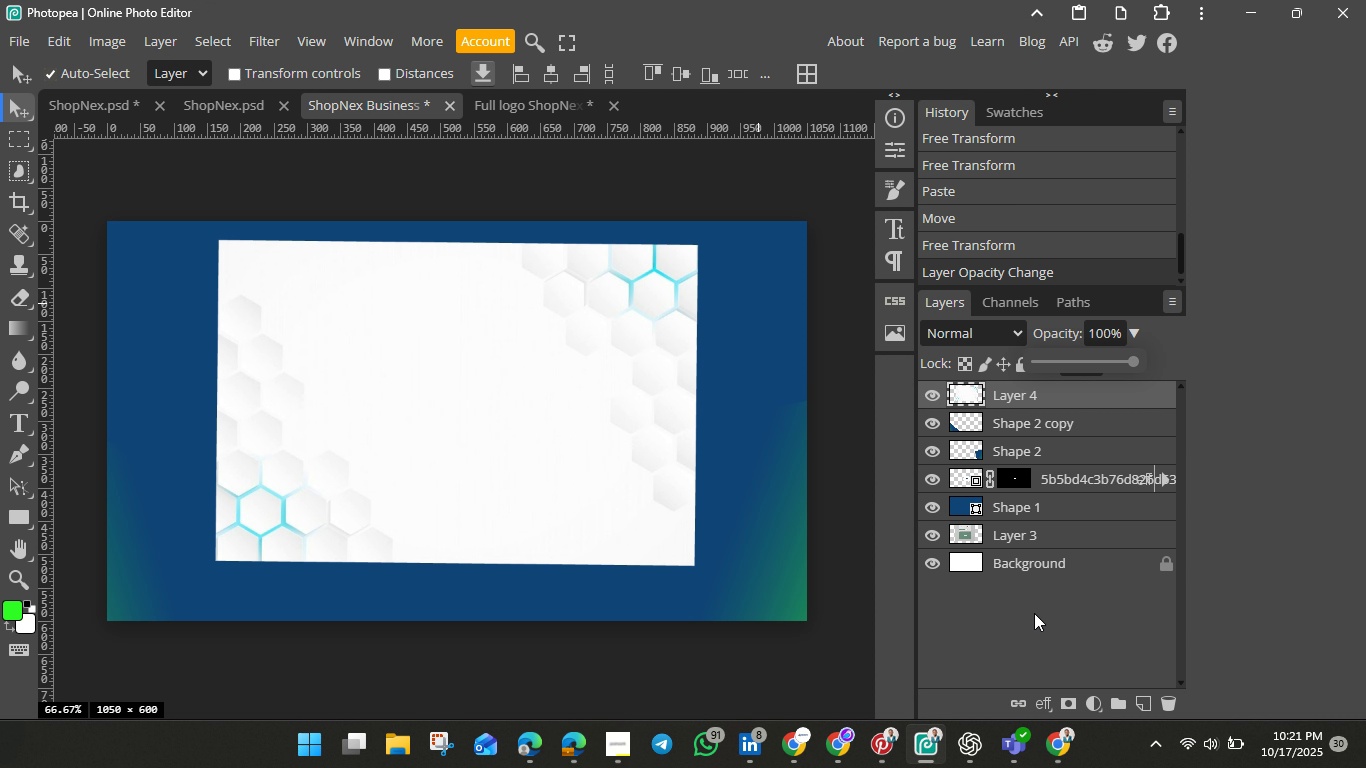 
left_click([1046, 698])
 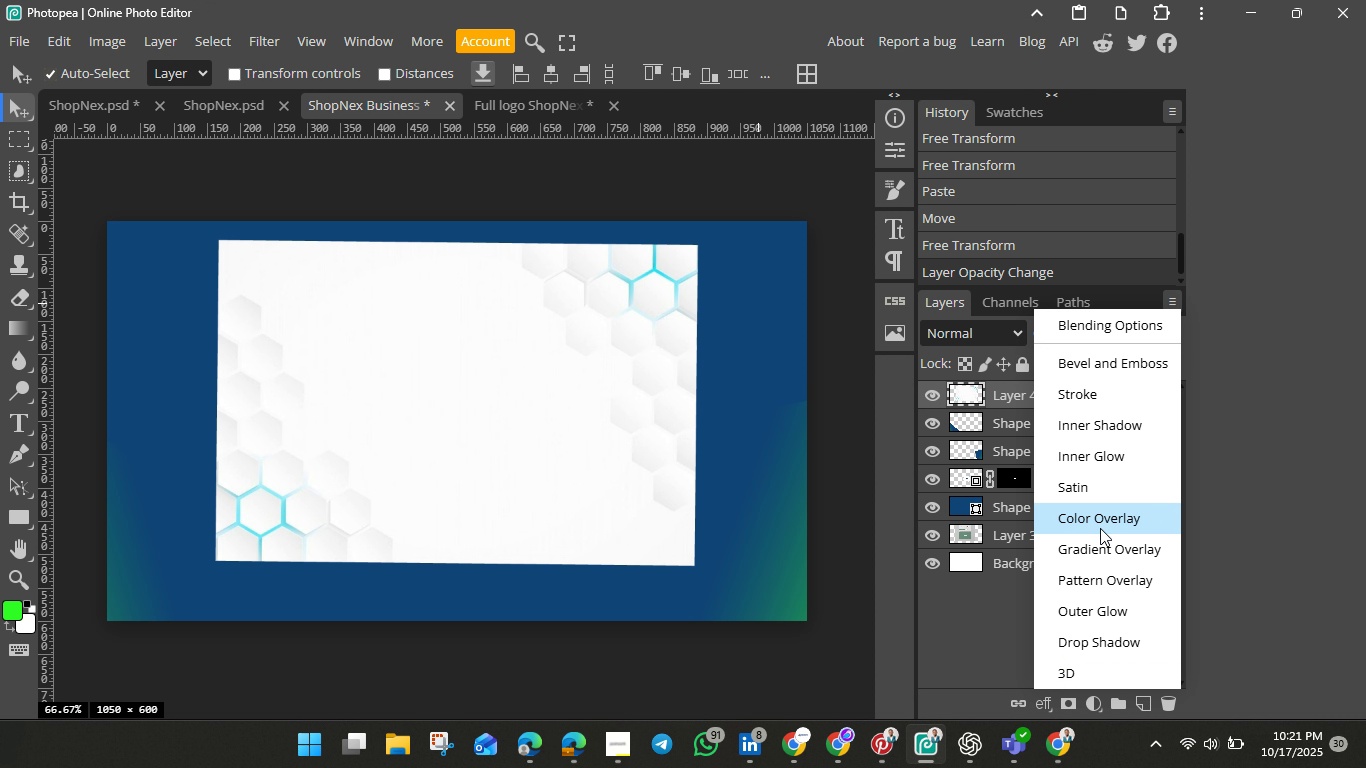 
left_click([1098, 521])
 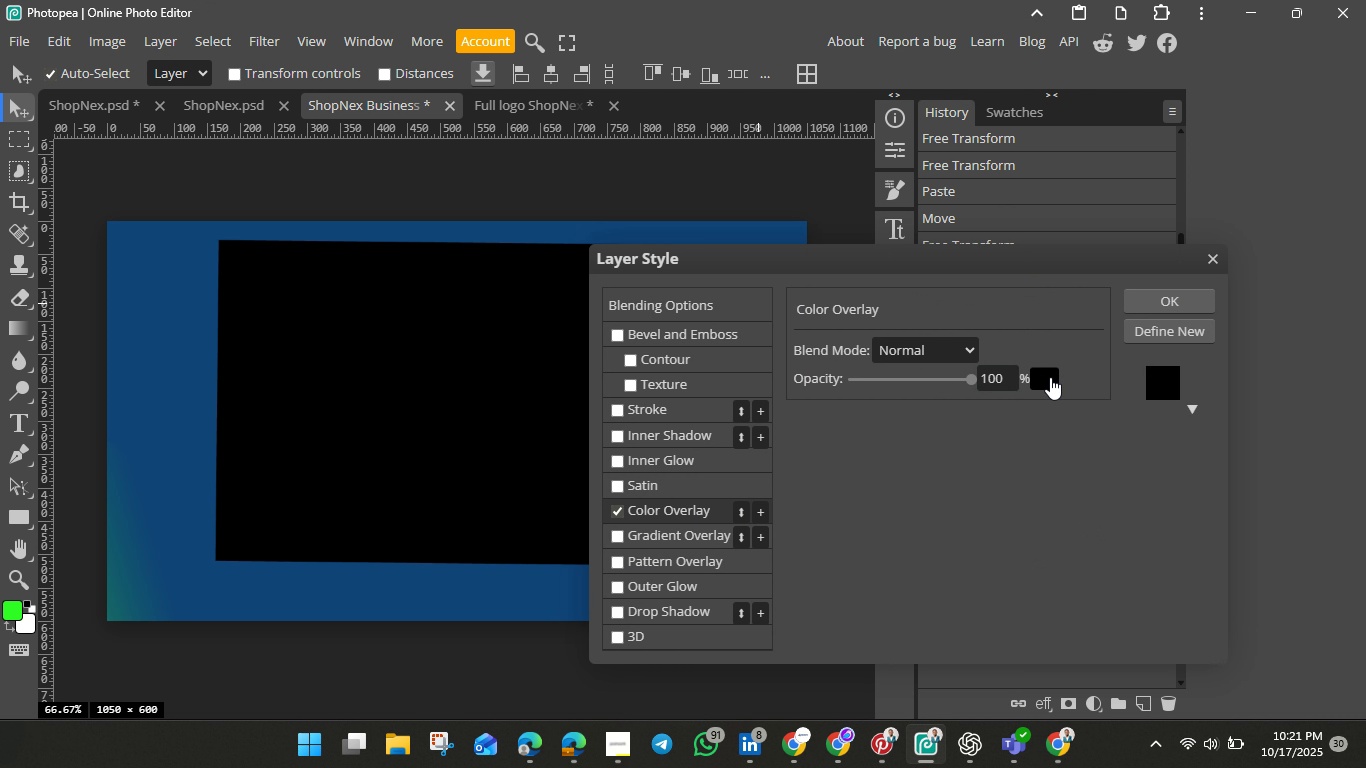 
left_click([1050, 377])
 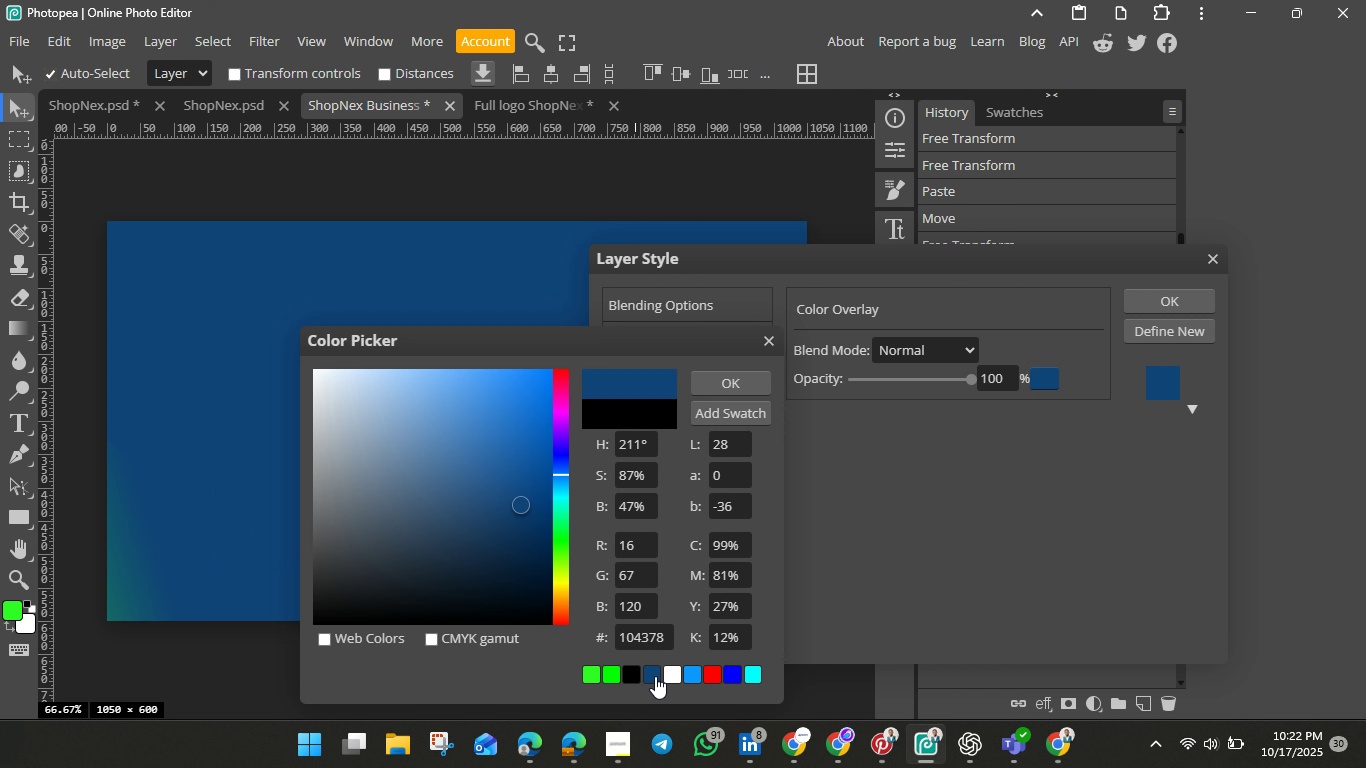 
left_click([655, 676])
 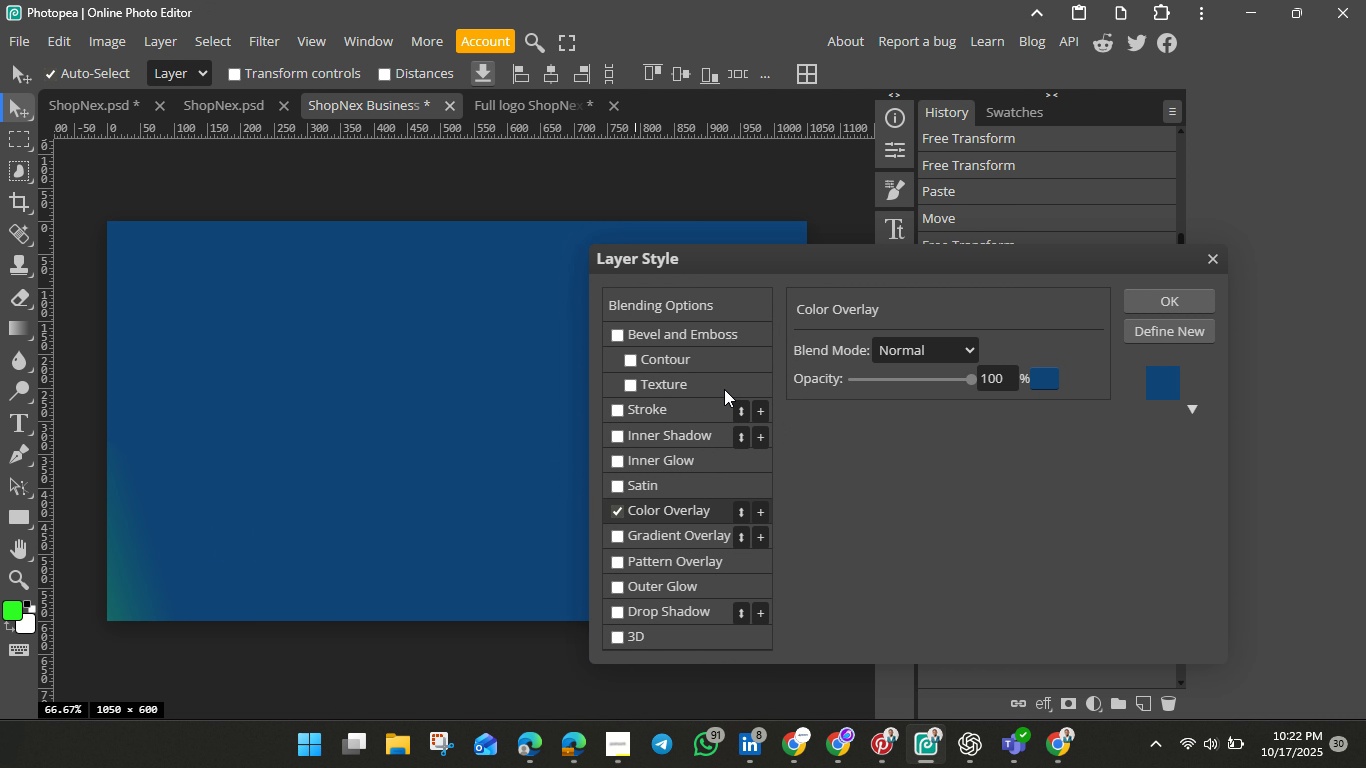 
left_click([724, 389])
 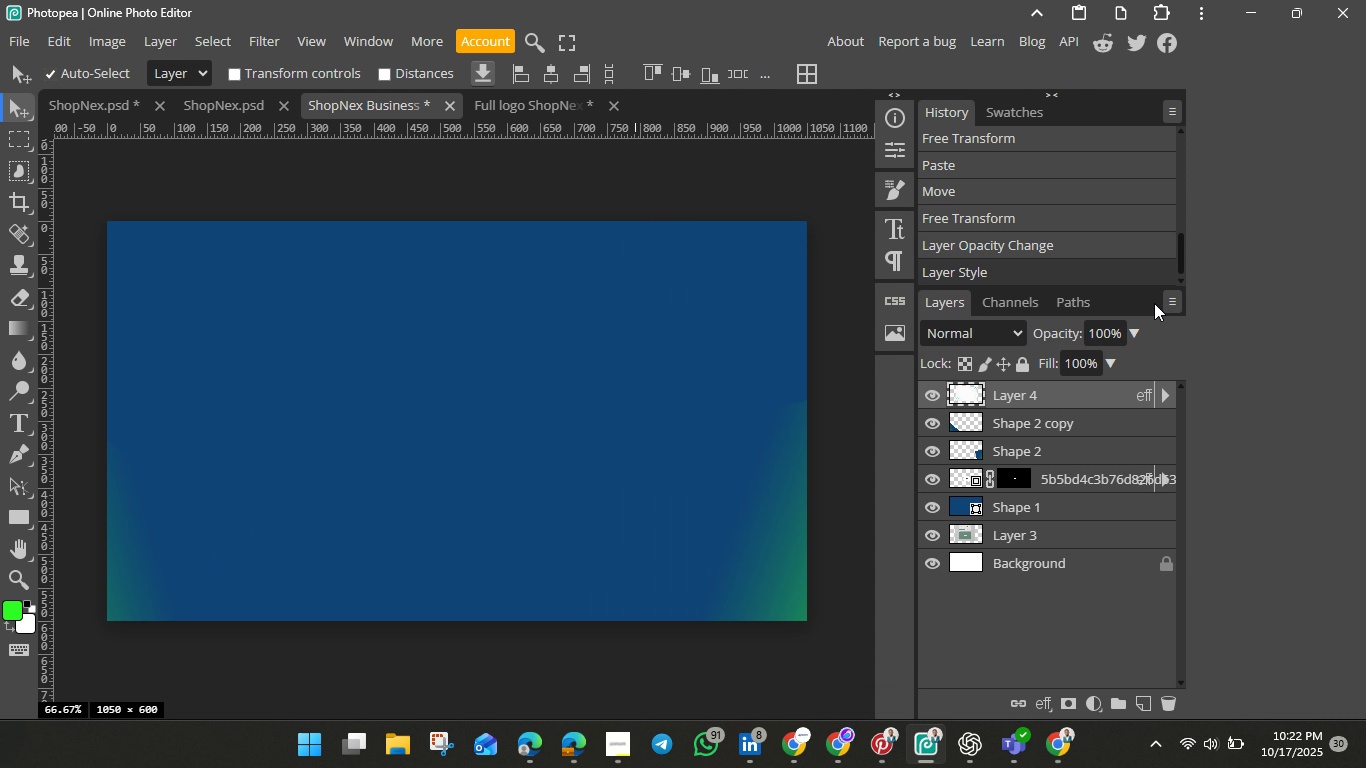 
left_click([1154, 303])
 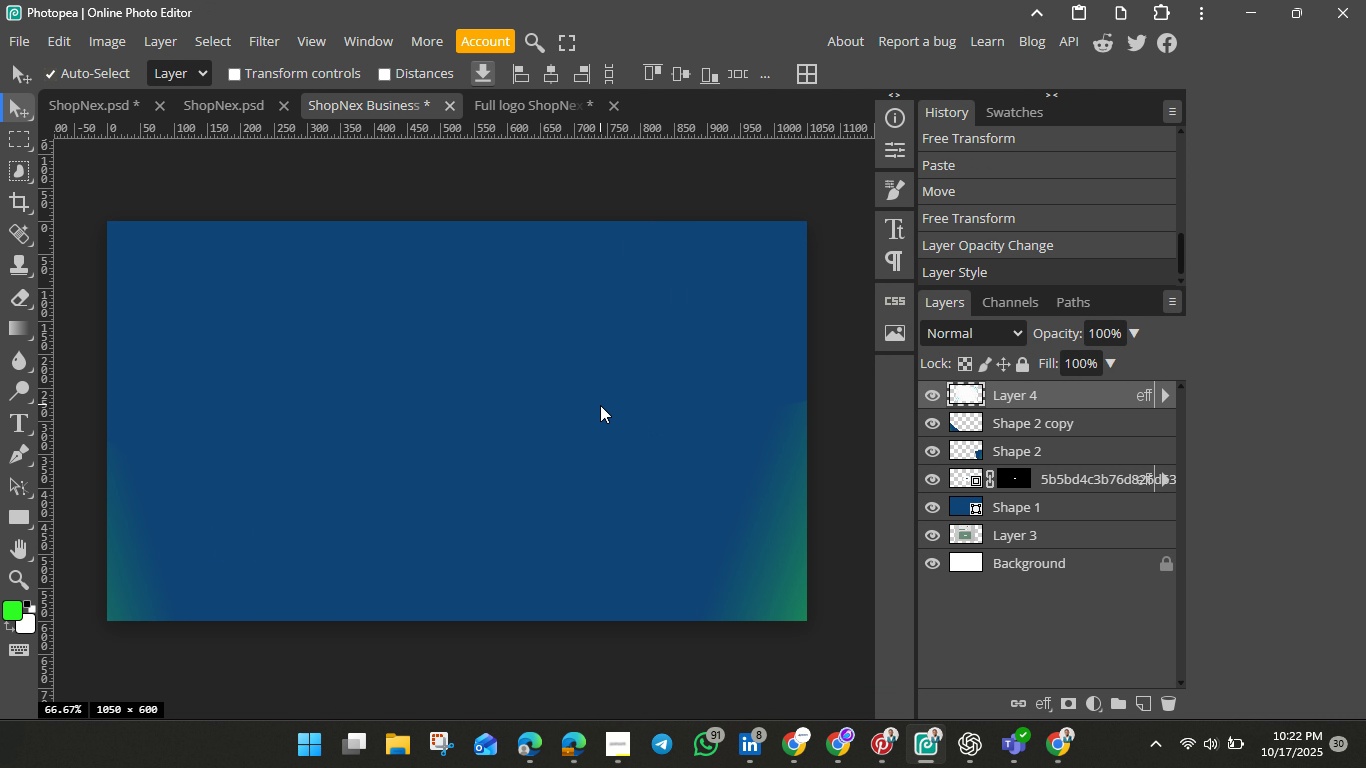 
left_click_drag(start_coordinate=[541, 412], to_coordinate=[627, 376])
 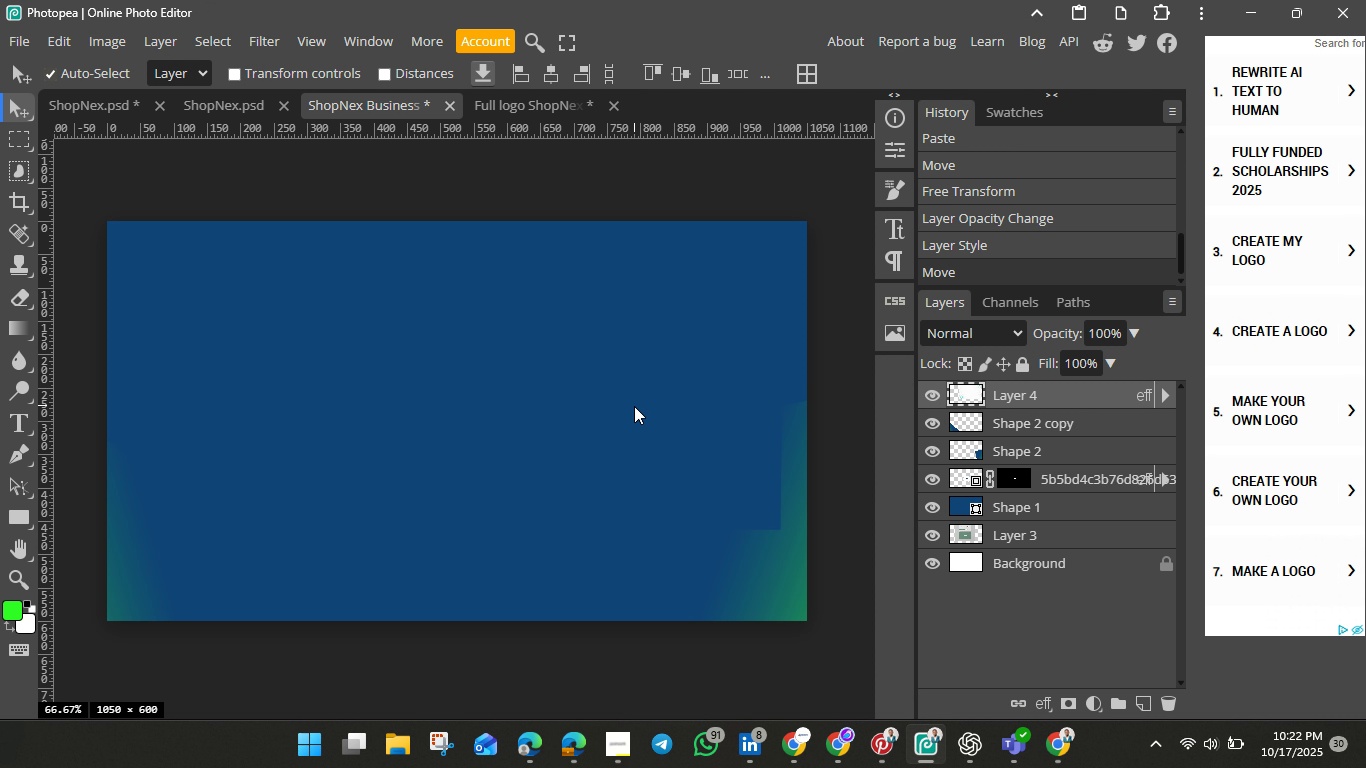 
left_click_drag(start_coordinate=[634, 406], to_coordinate=[583, 476])
 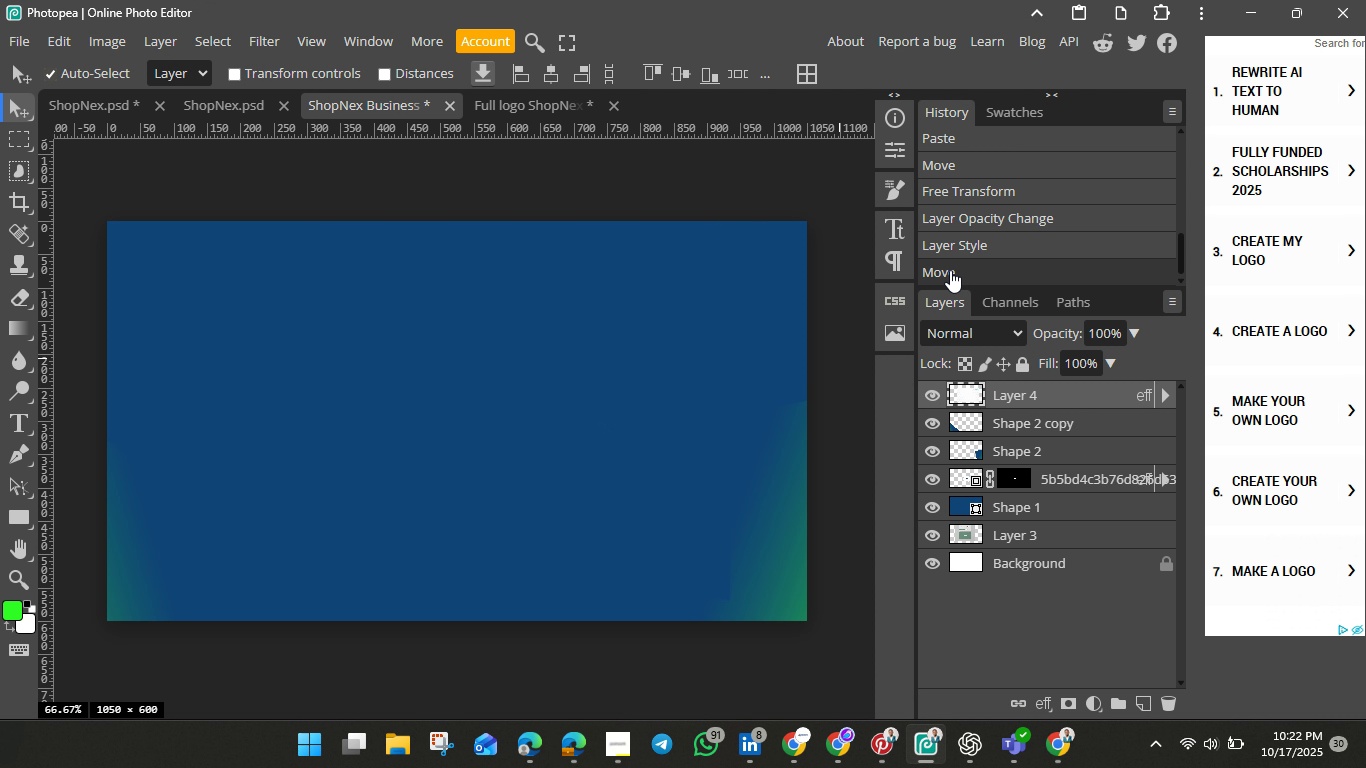 
left_click([950, 270])
 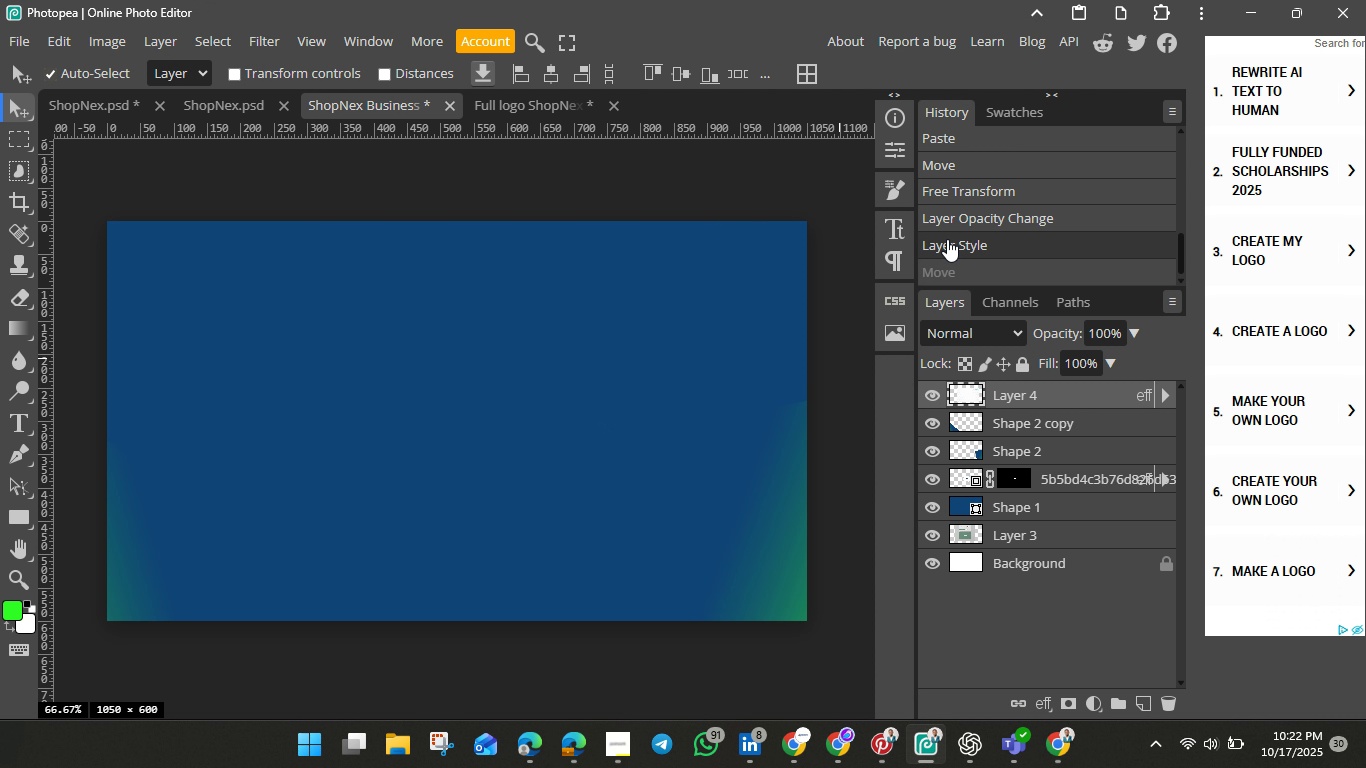 
left_click([947, 239])
 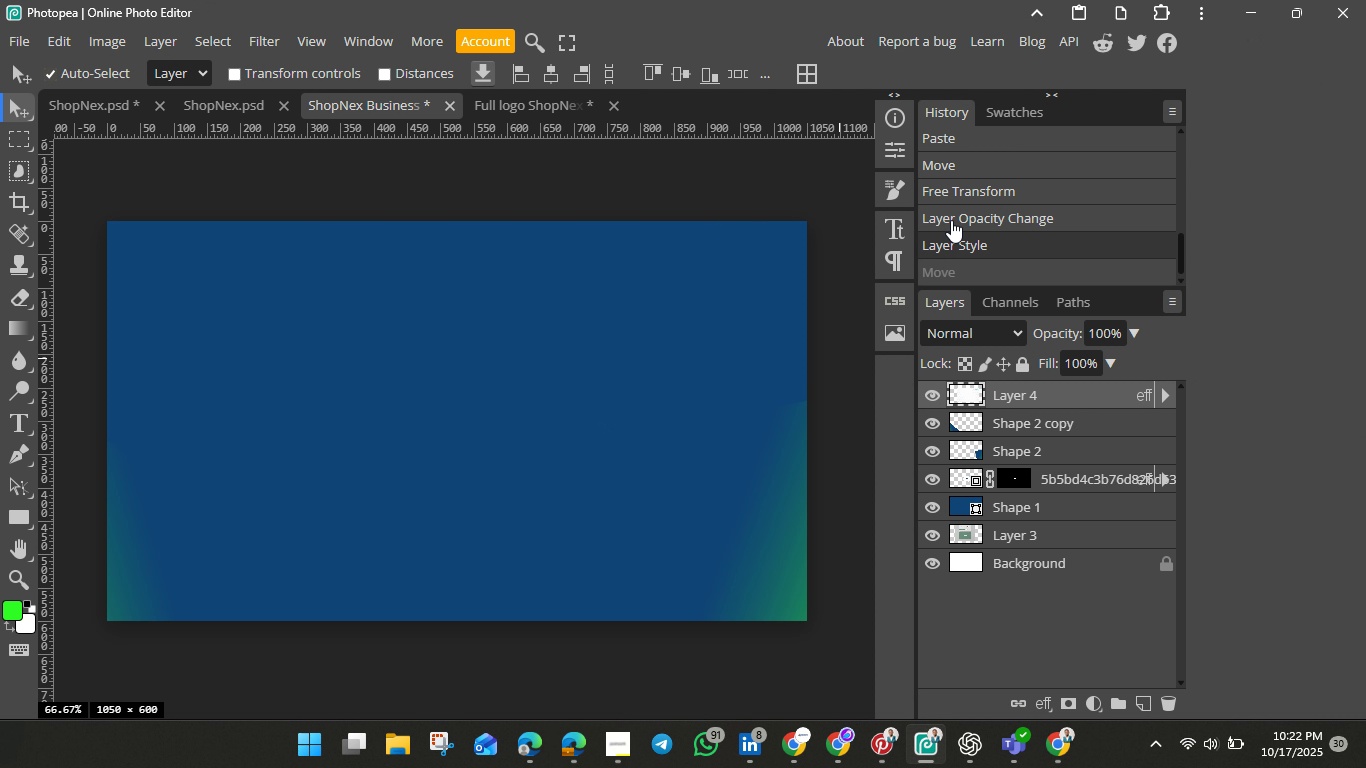 
left_click([951, 220])
 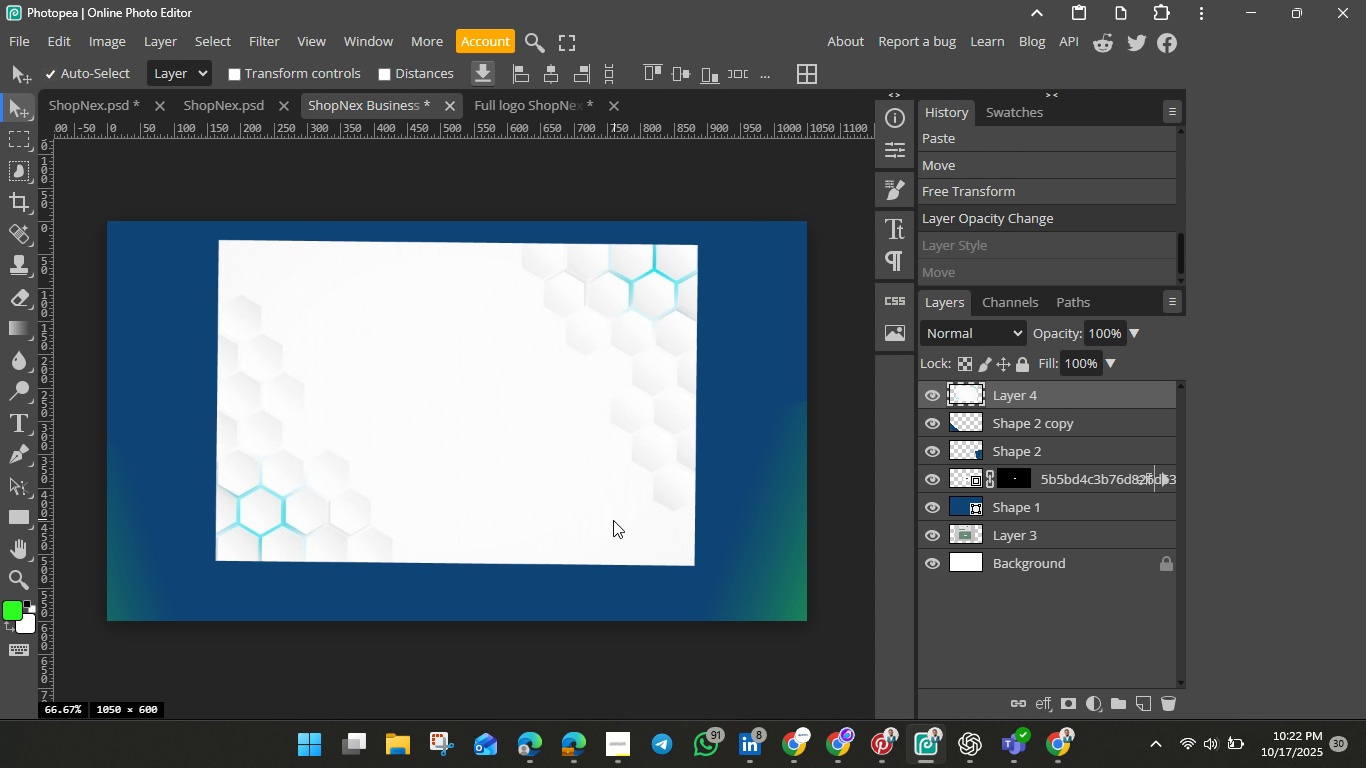 
left_click_drag(start_coordinate=[611, 520], to_coordinate=[627, 528])
 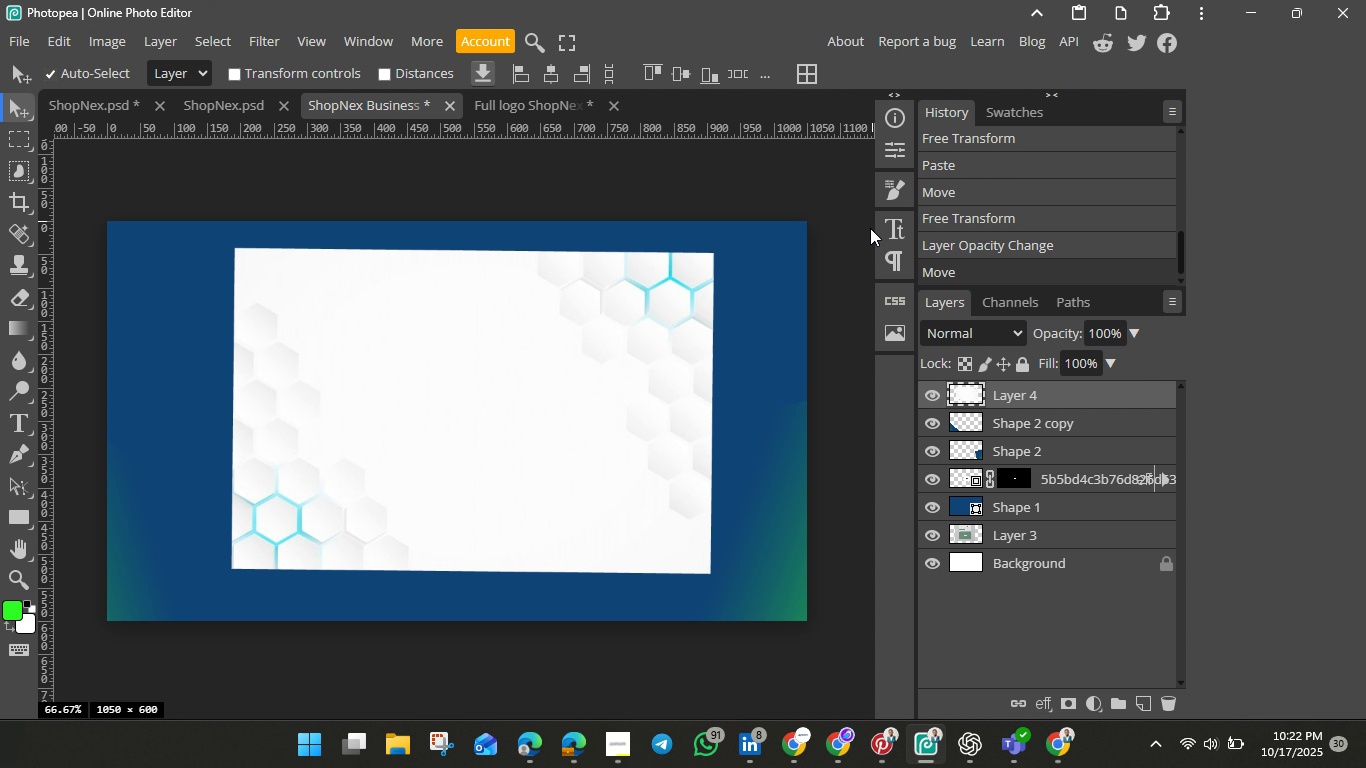 
wait(10.71)
 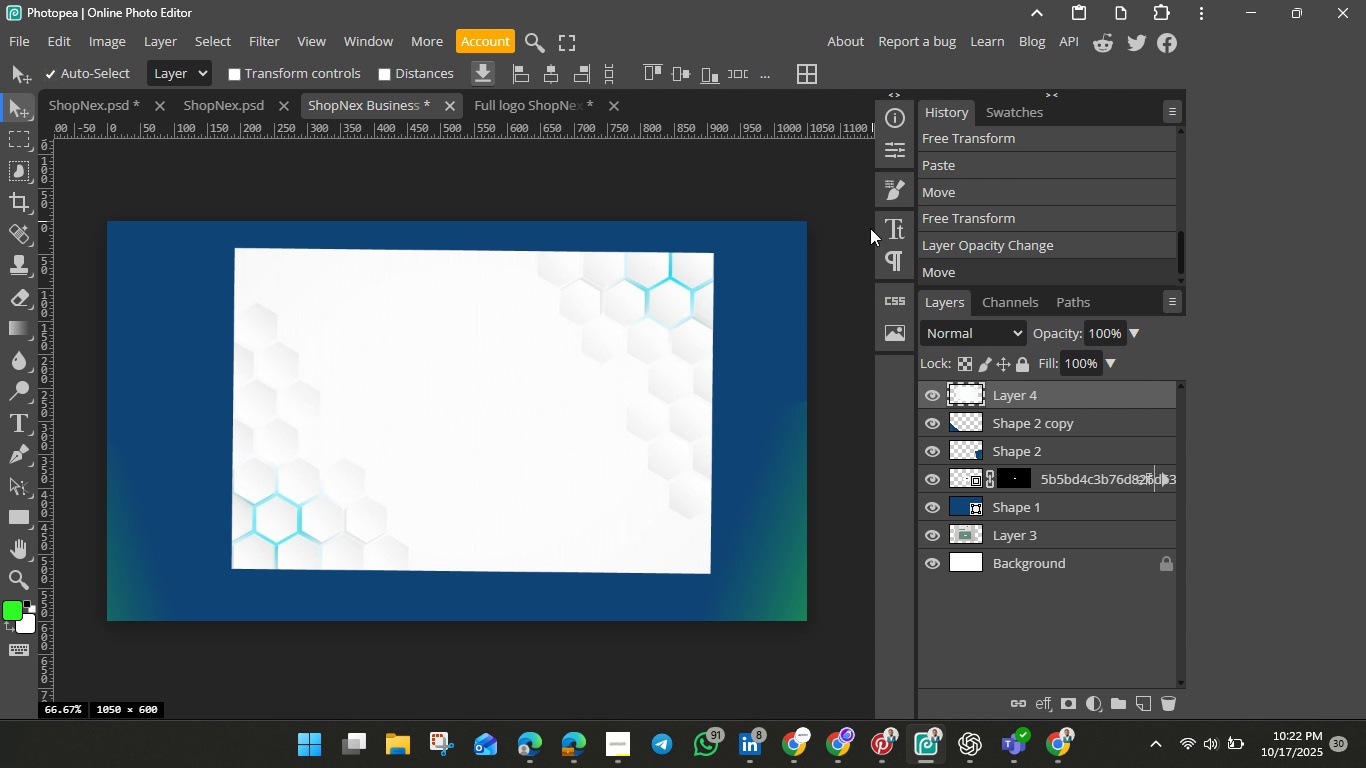 
left_click([1066, 705])
 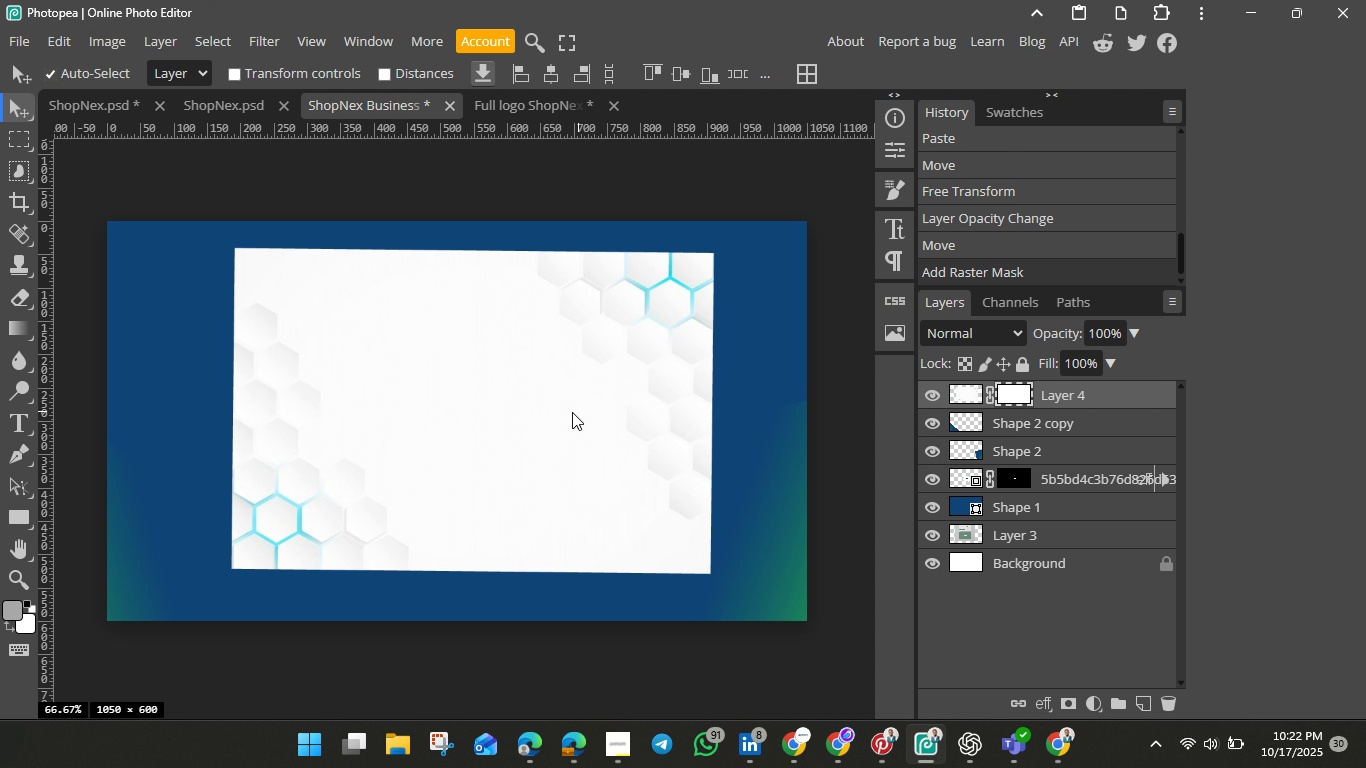 
right_click([572, 412])
 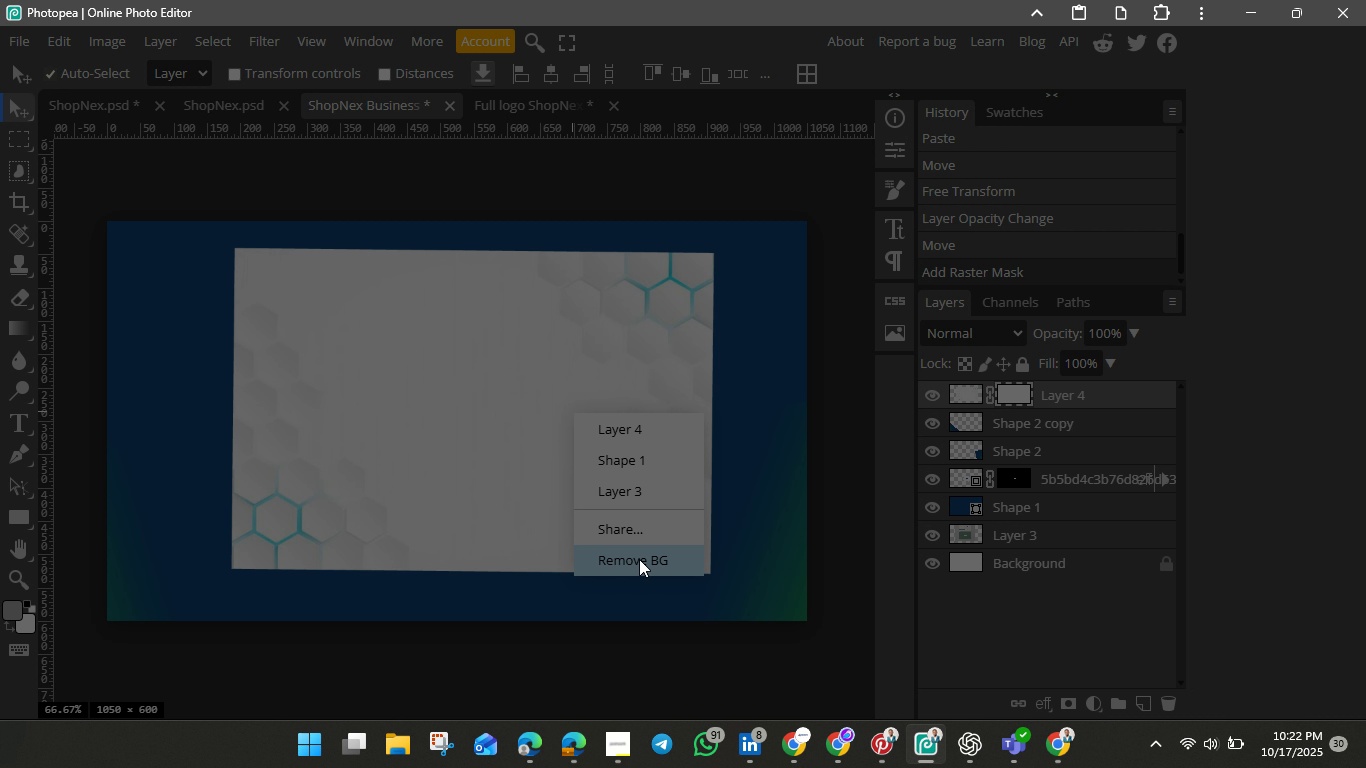 
left_click([639, 559])
 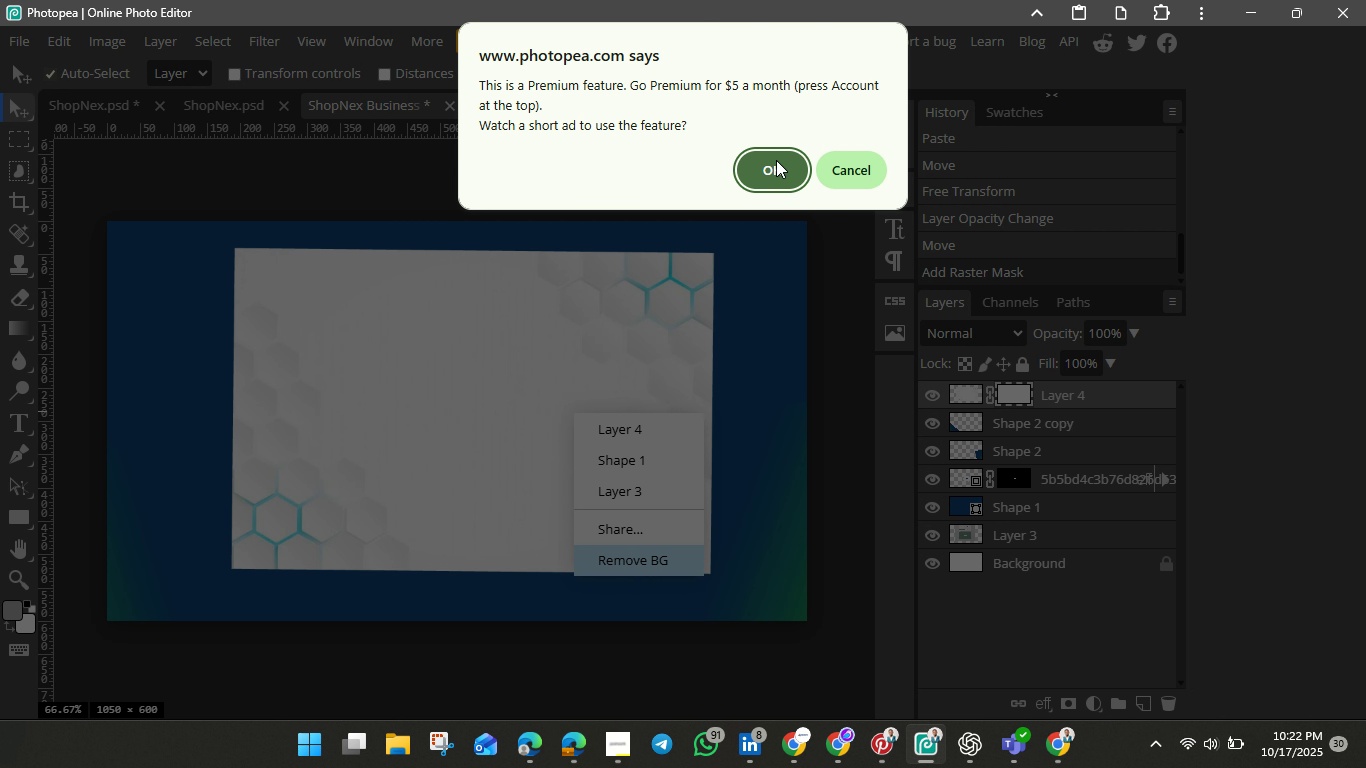 
left_click([776, 160])
 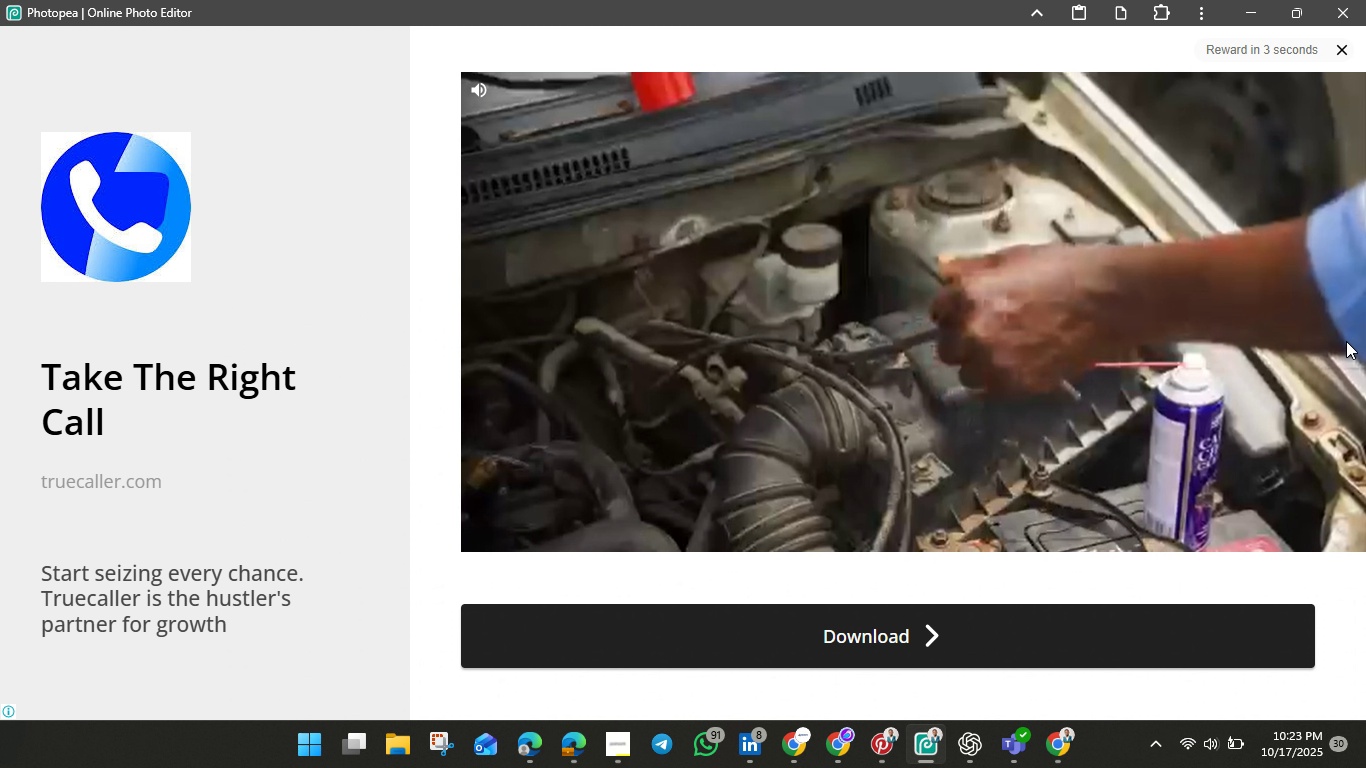 
wait(38.11)
 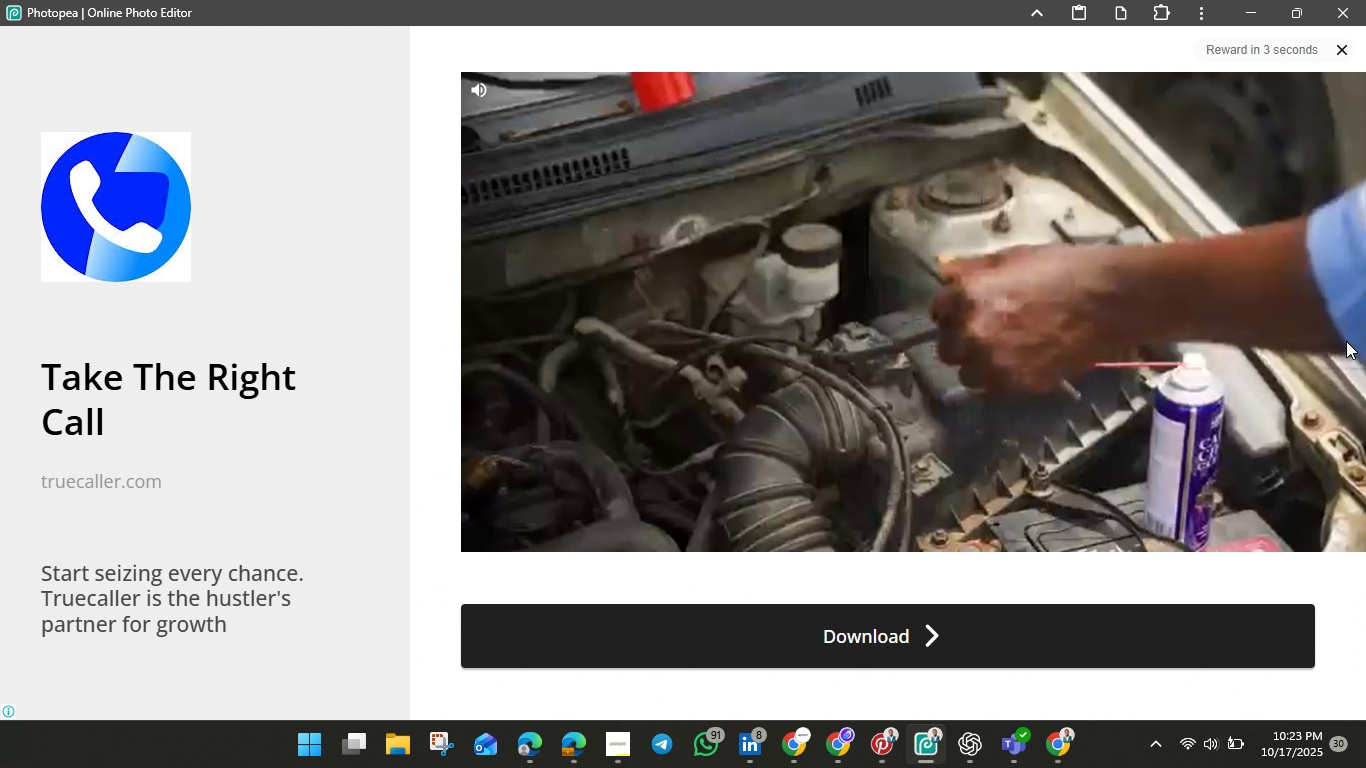 
left_click([1350, 38])
 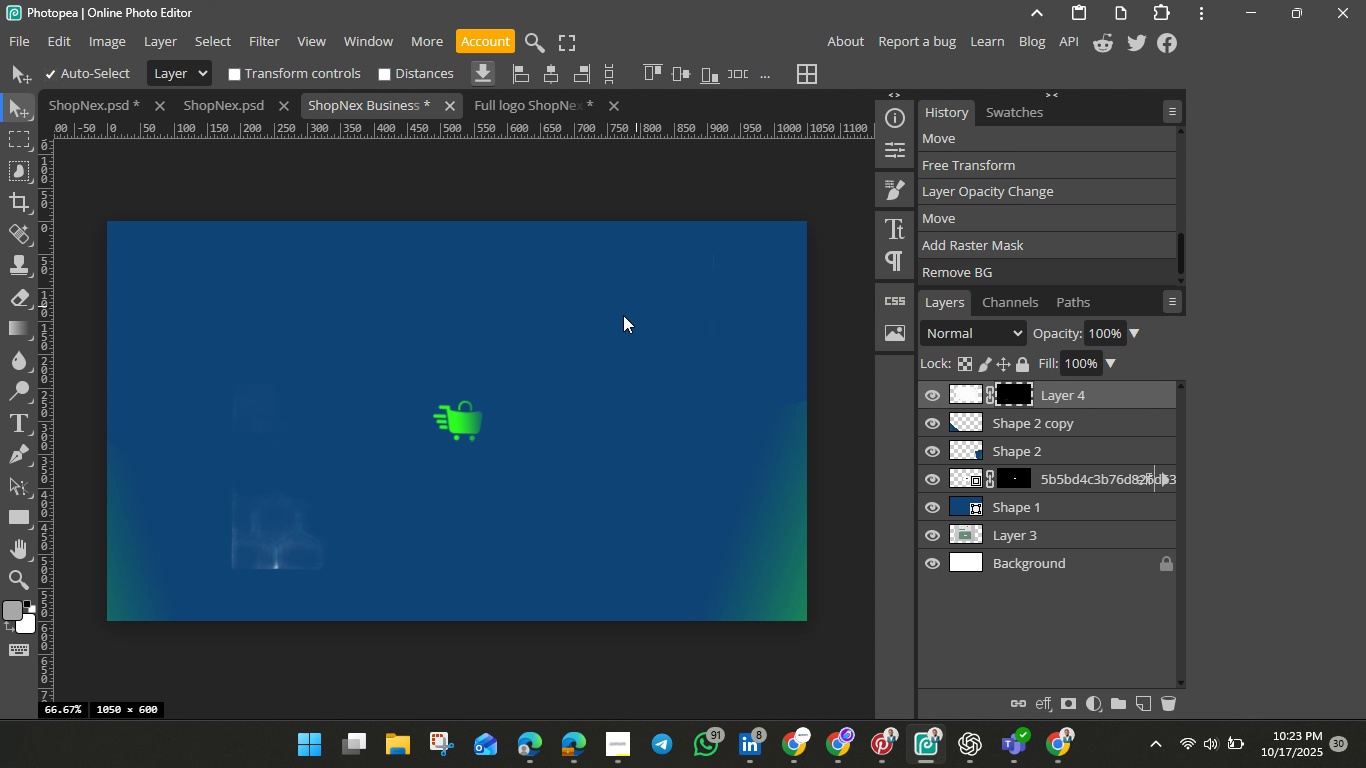 
wait(10.17)
 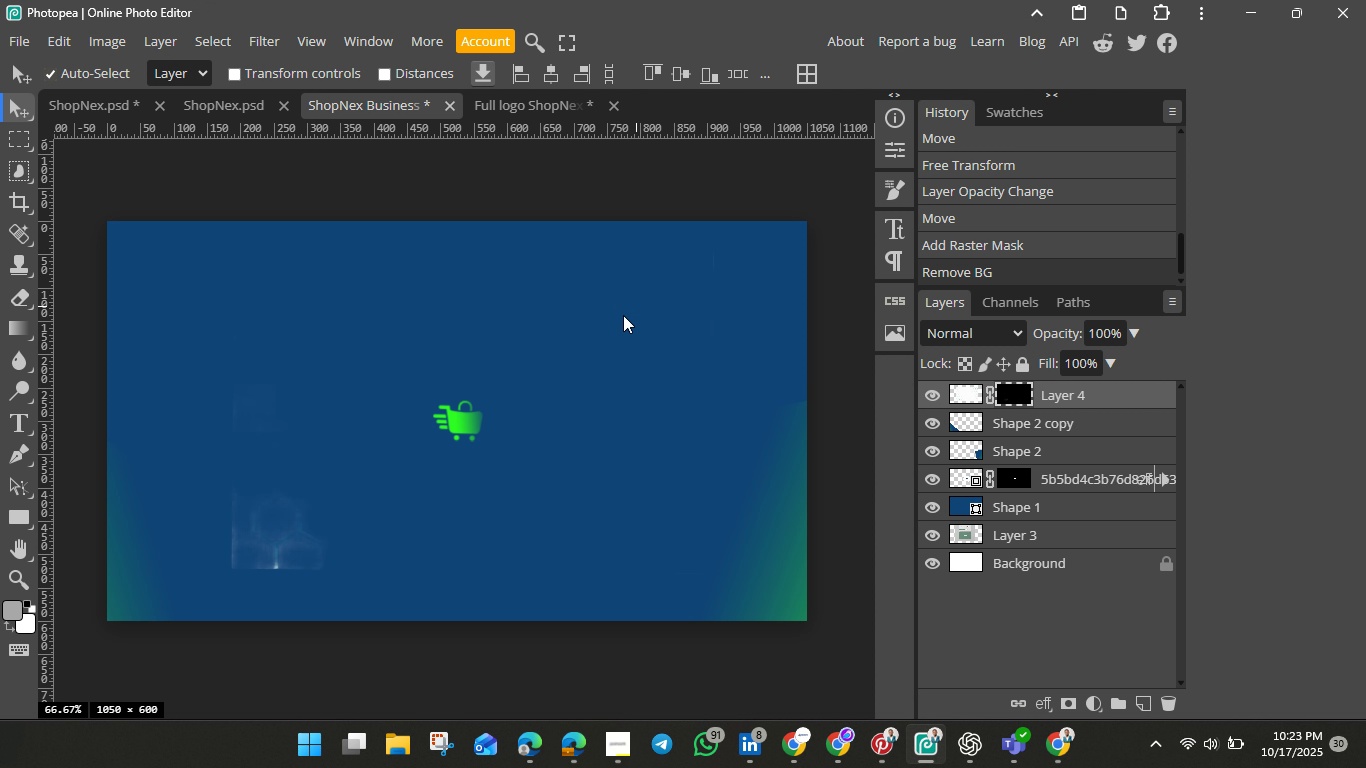 
mouse_move([291, 515])
 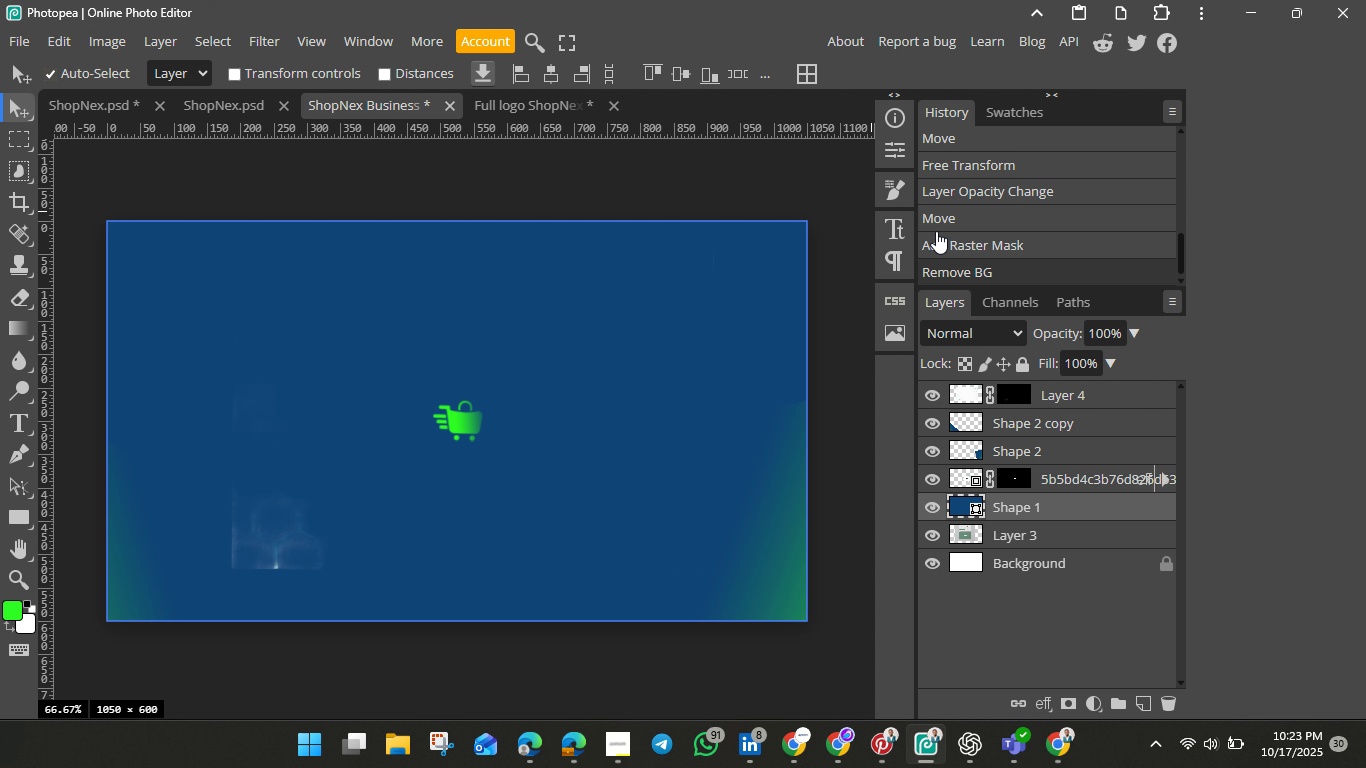 
left_click([943, 242])
 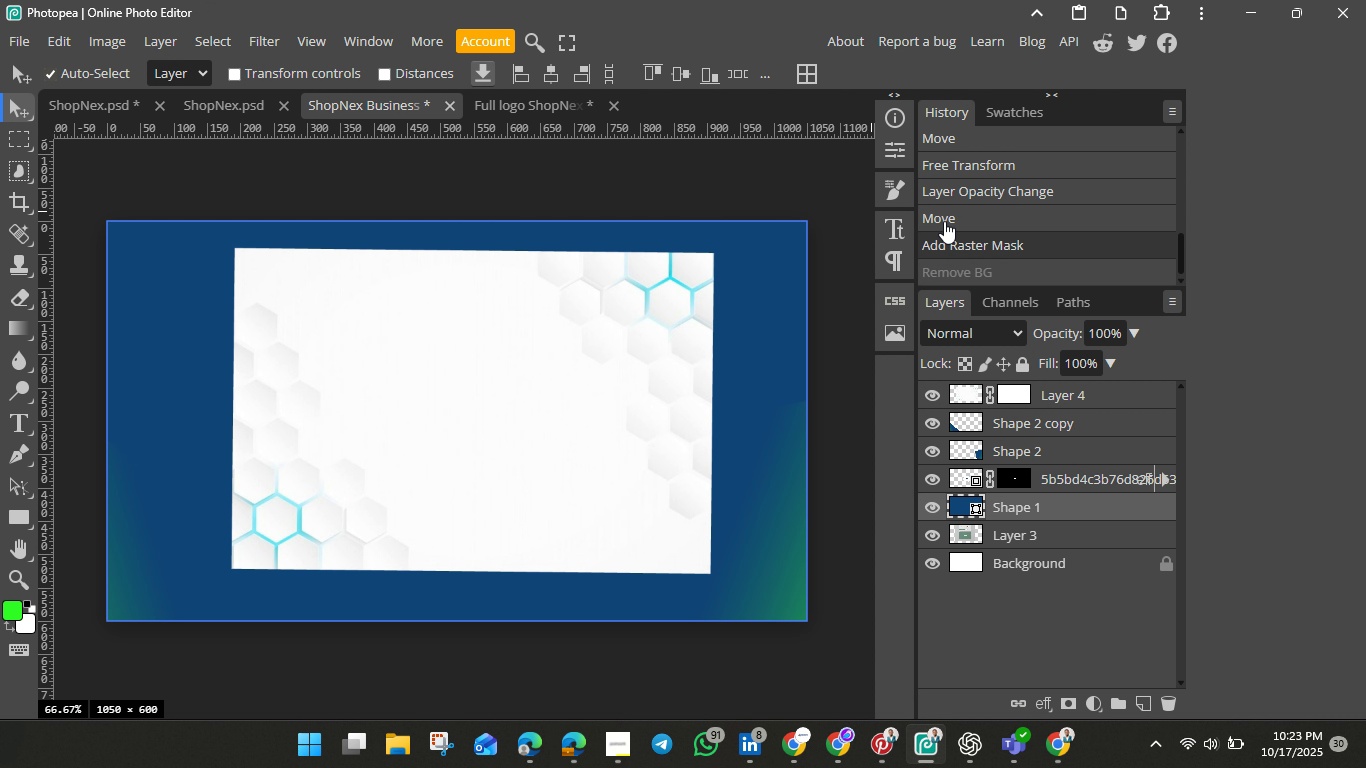 
left_click([946, 218])
 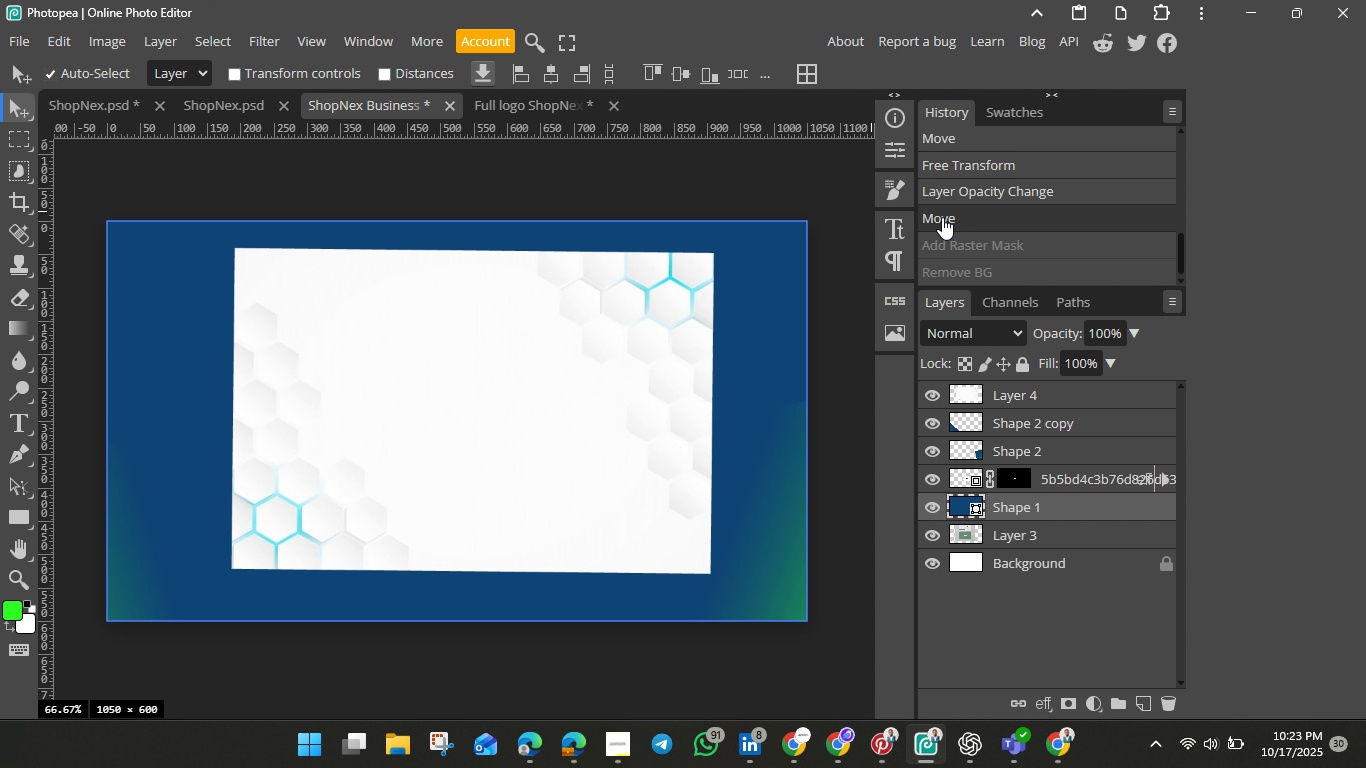 
wait(11.97)
 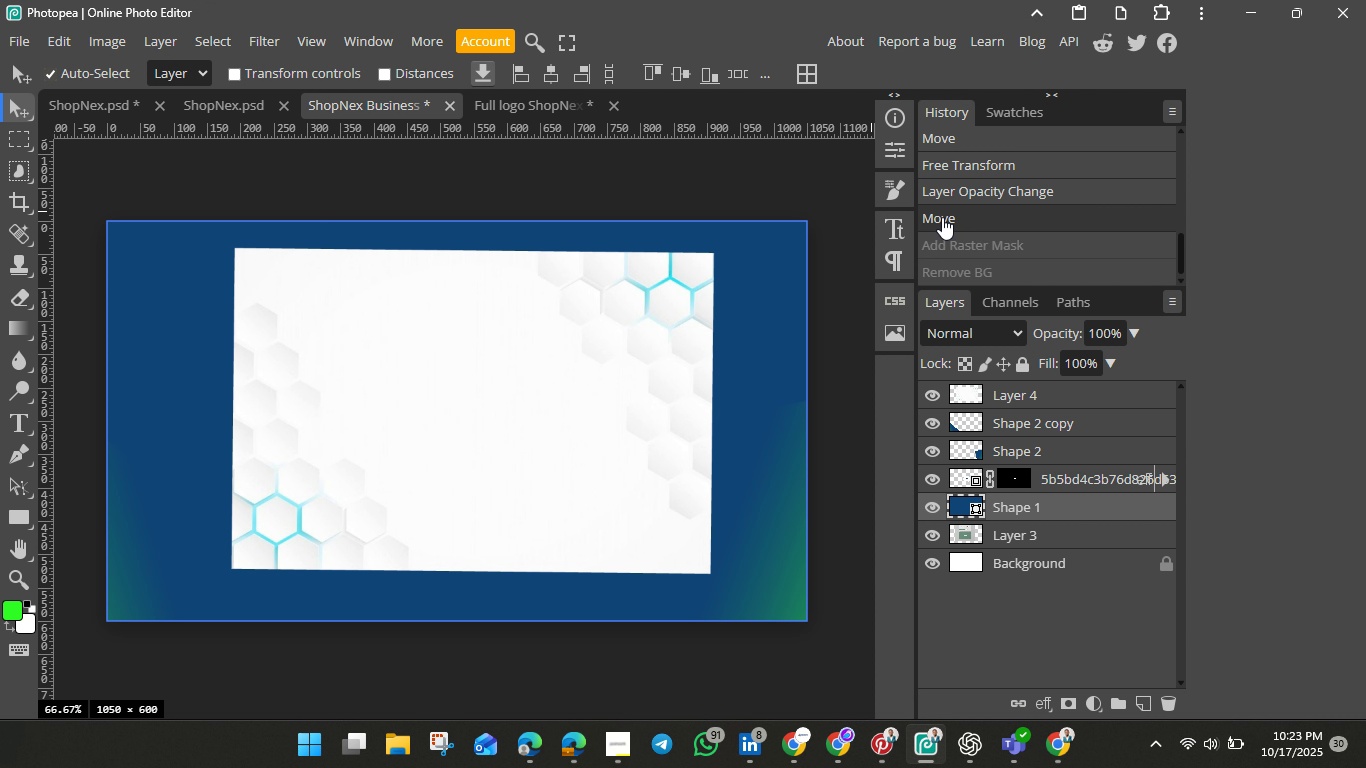 
left_click_drag(start_coordinate=[419, 387], to_coordinate=[381, 387])
 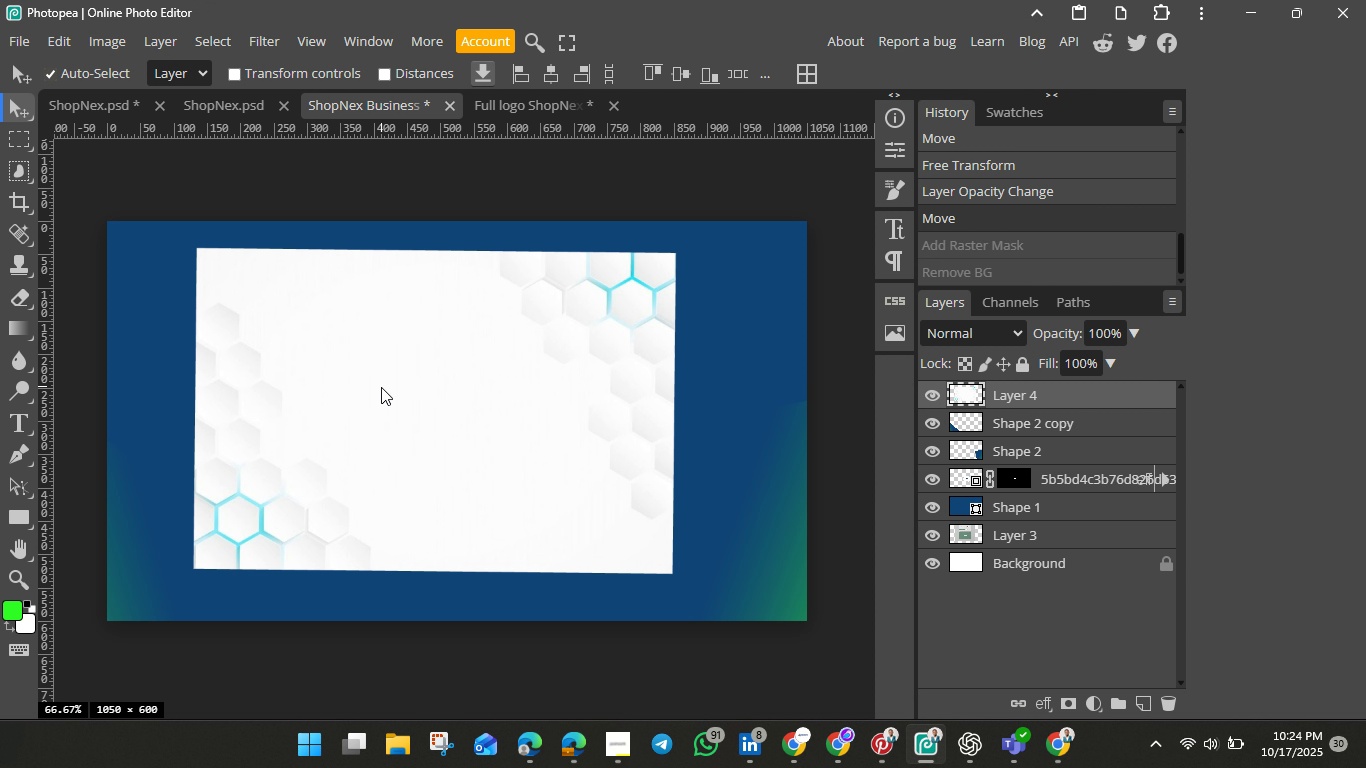 
wait(8.54)
 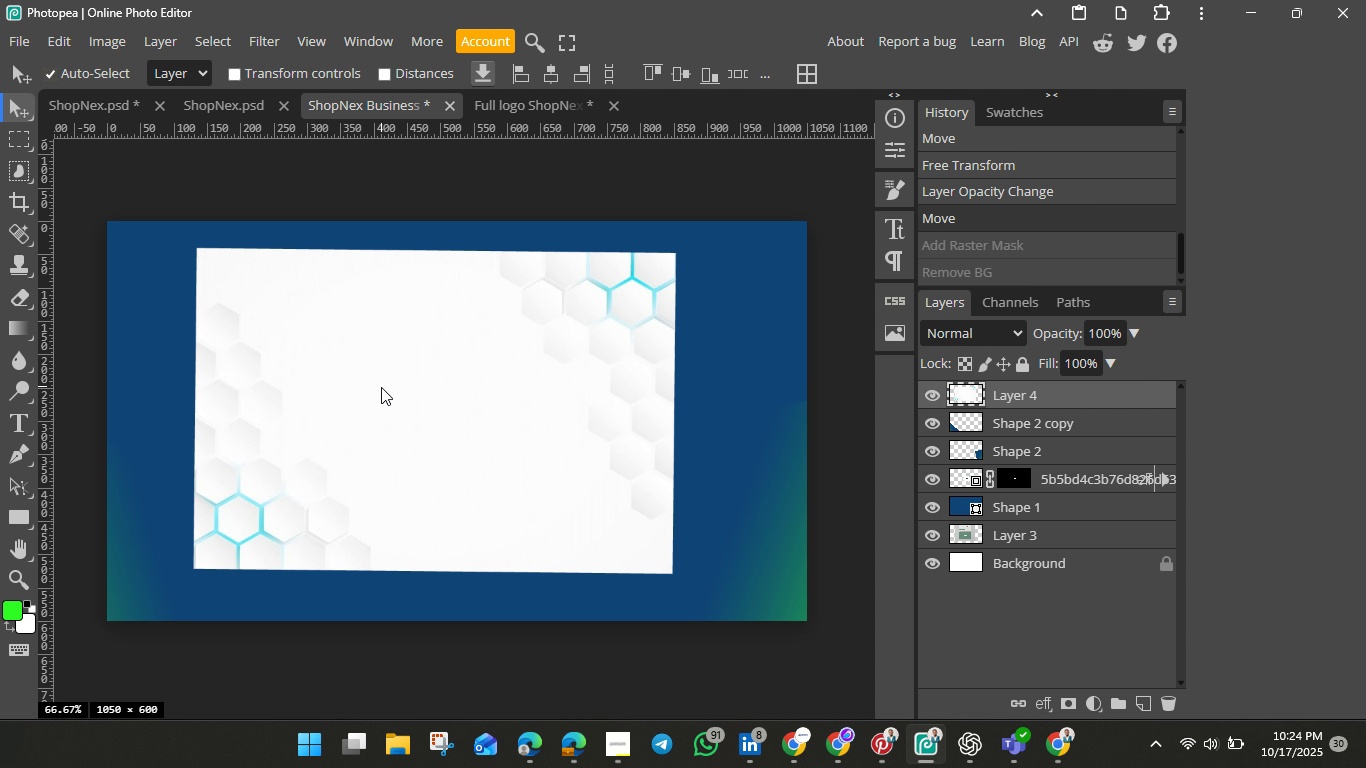 
right_click([10, 519])
 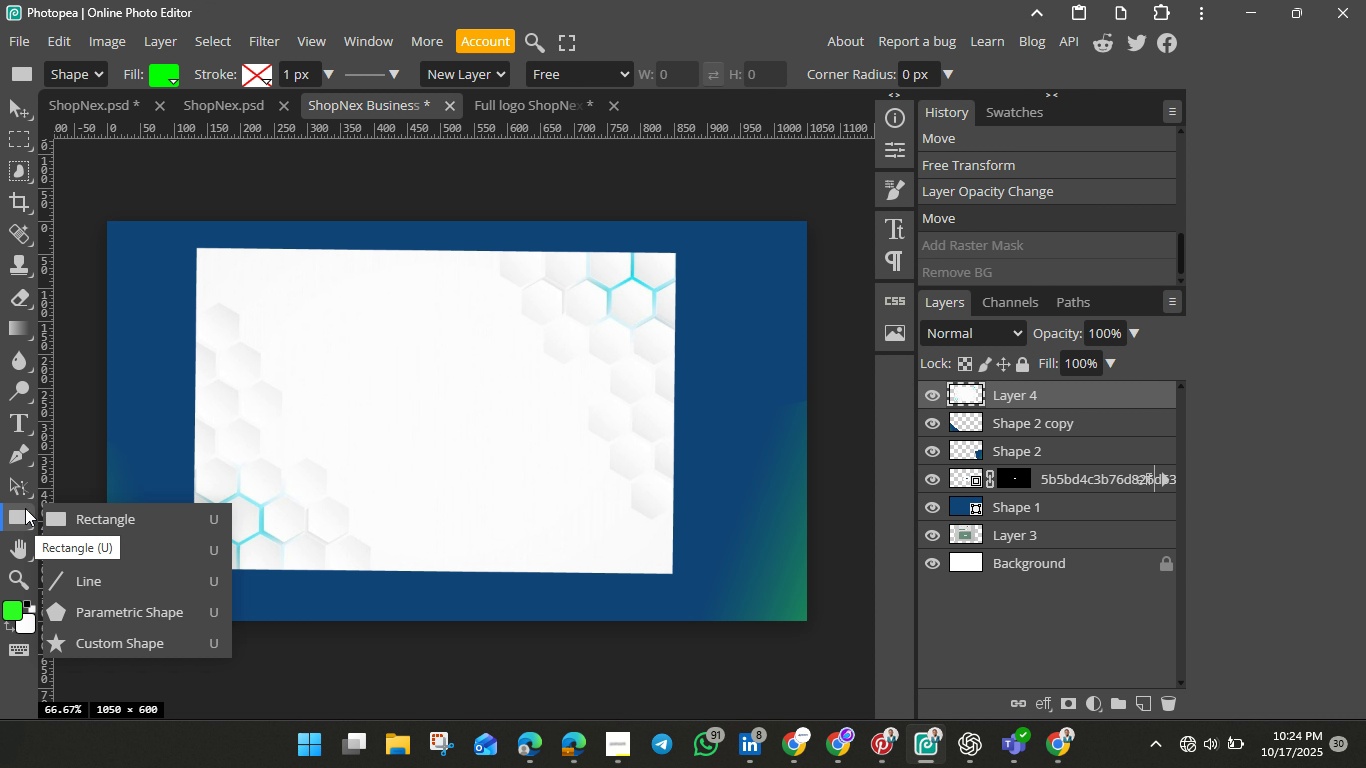 
wait(6.32)
 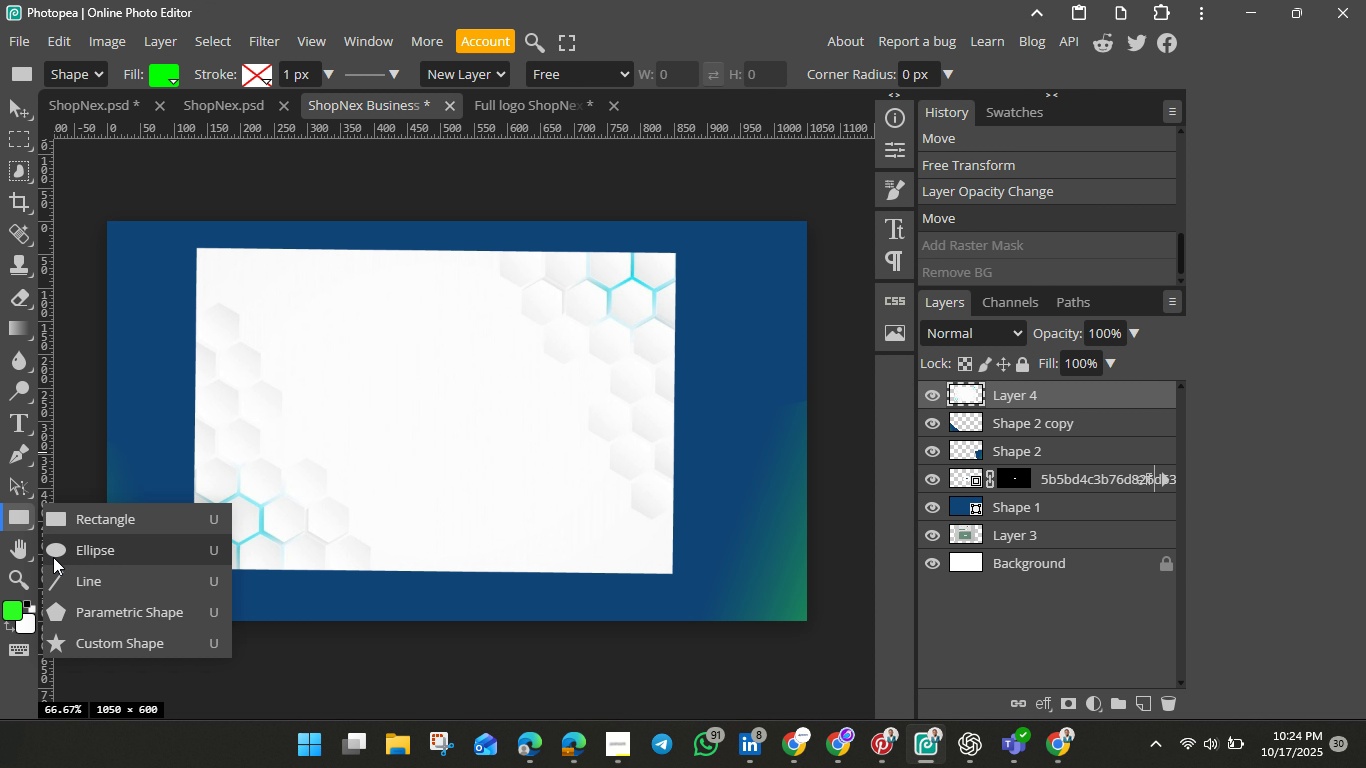 
mouse_move([25, 488])
 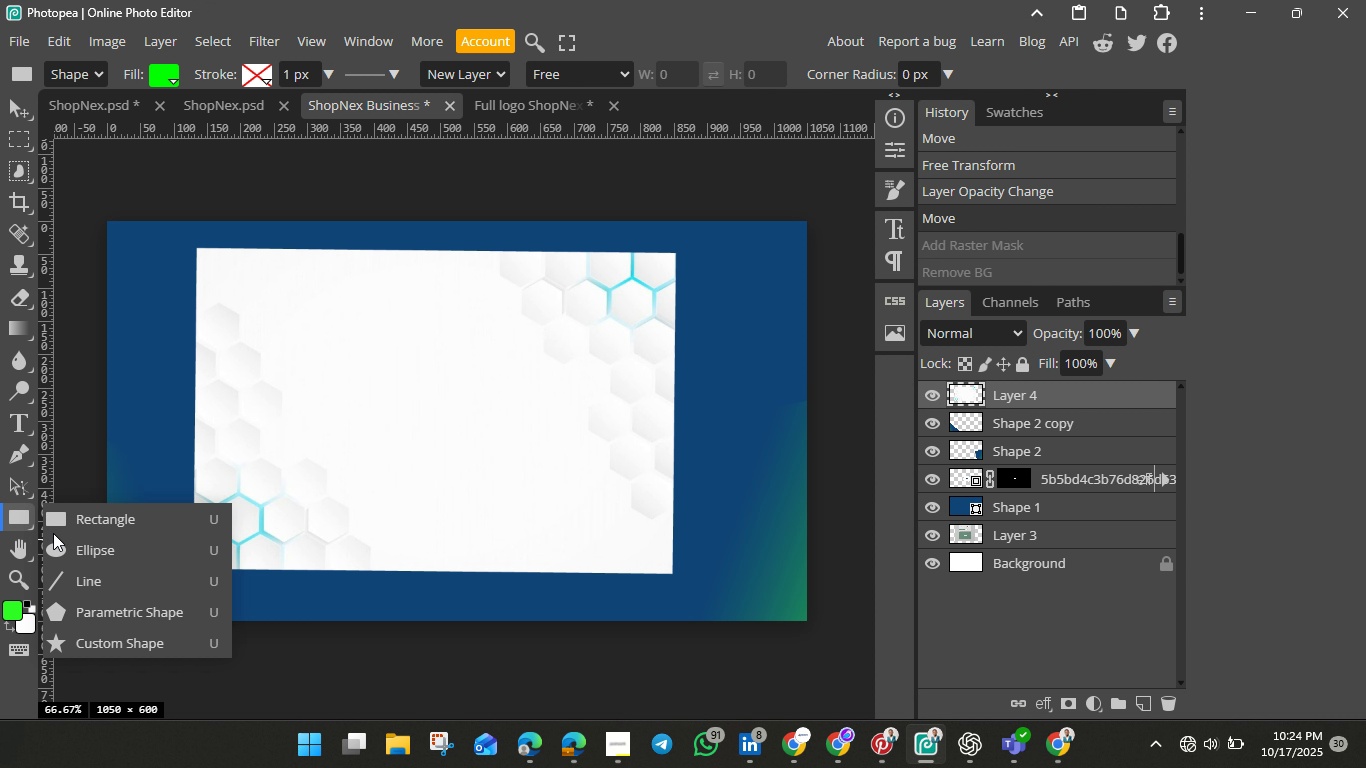 
left_click([95, 607])
 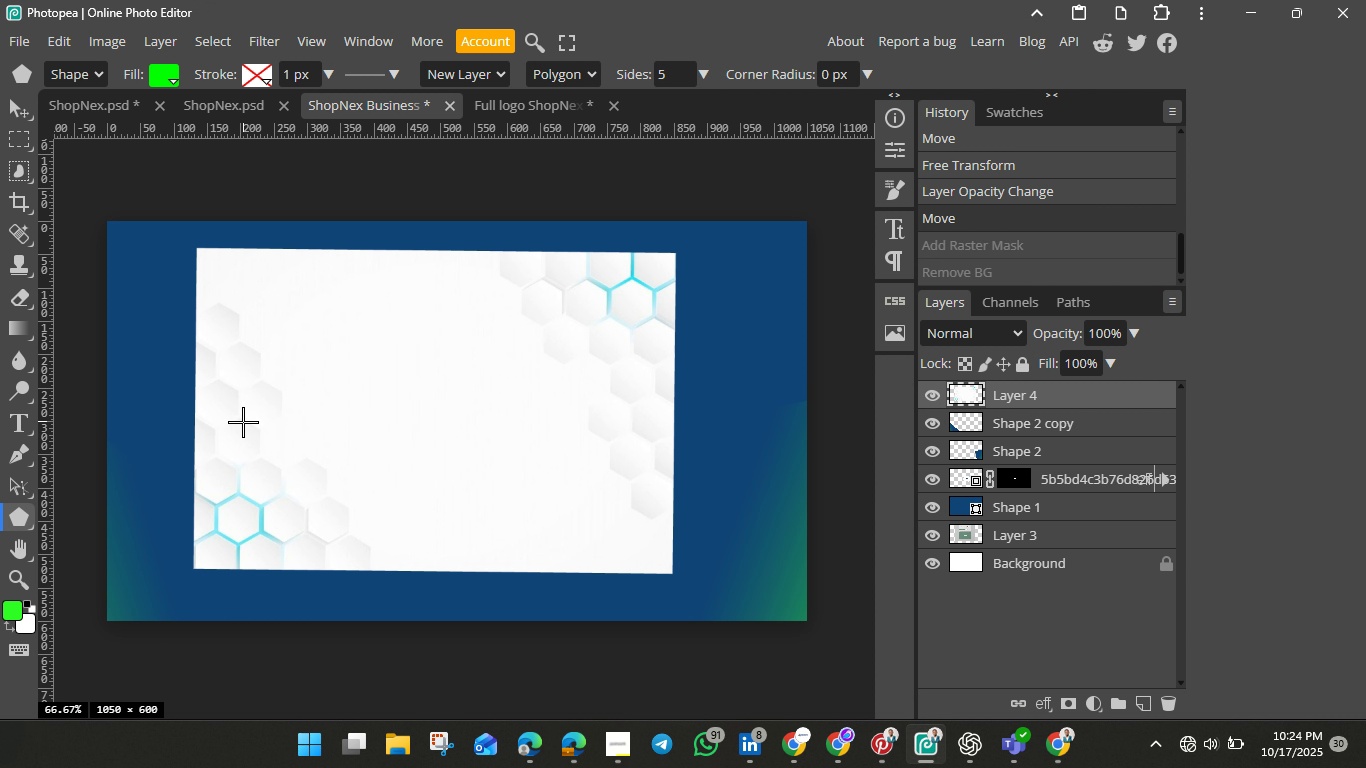 
left_click_drag(start_coordinate=[243, 422], to_coordinate=[276, 463])
 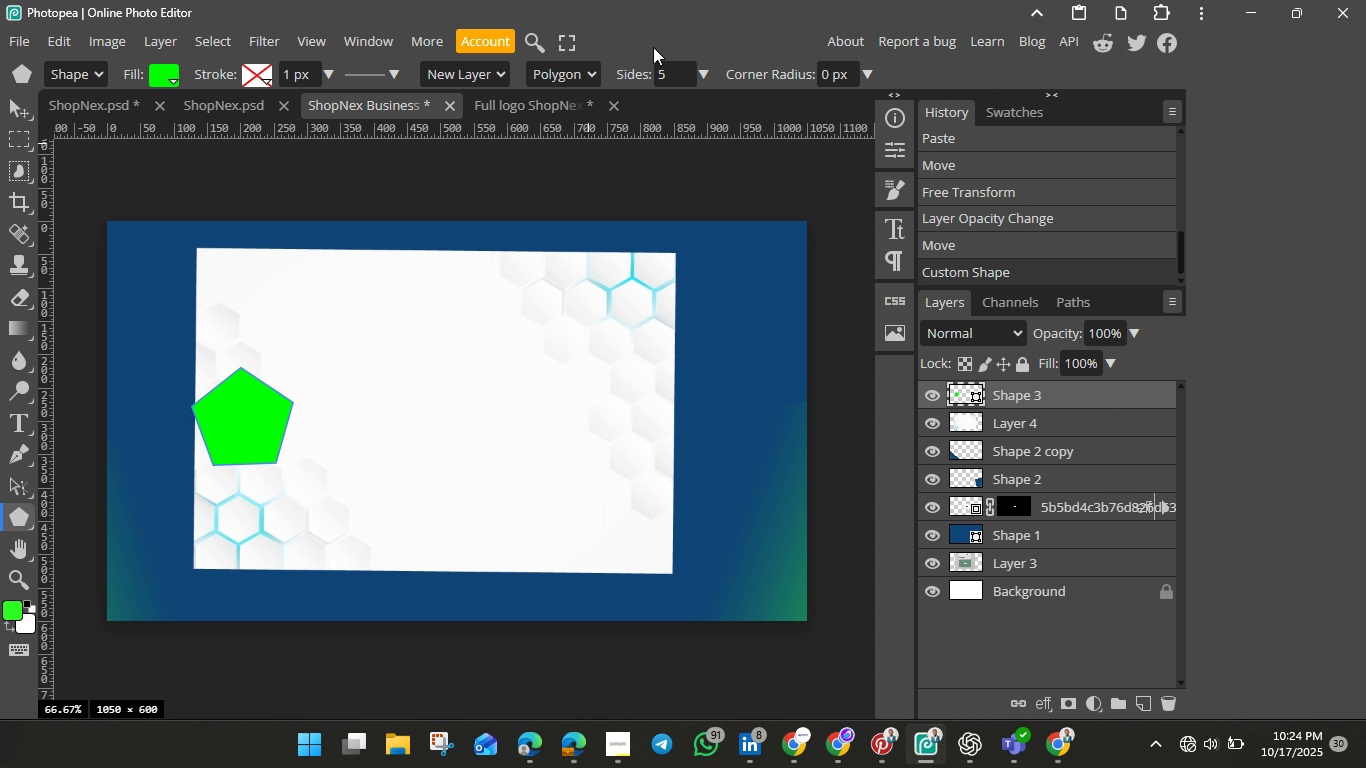 
wait(9.21)
 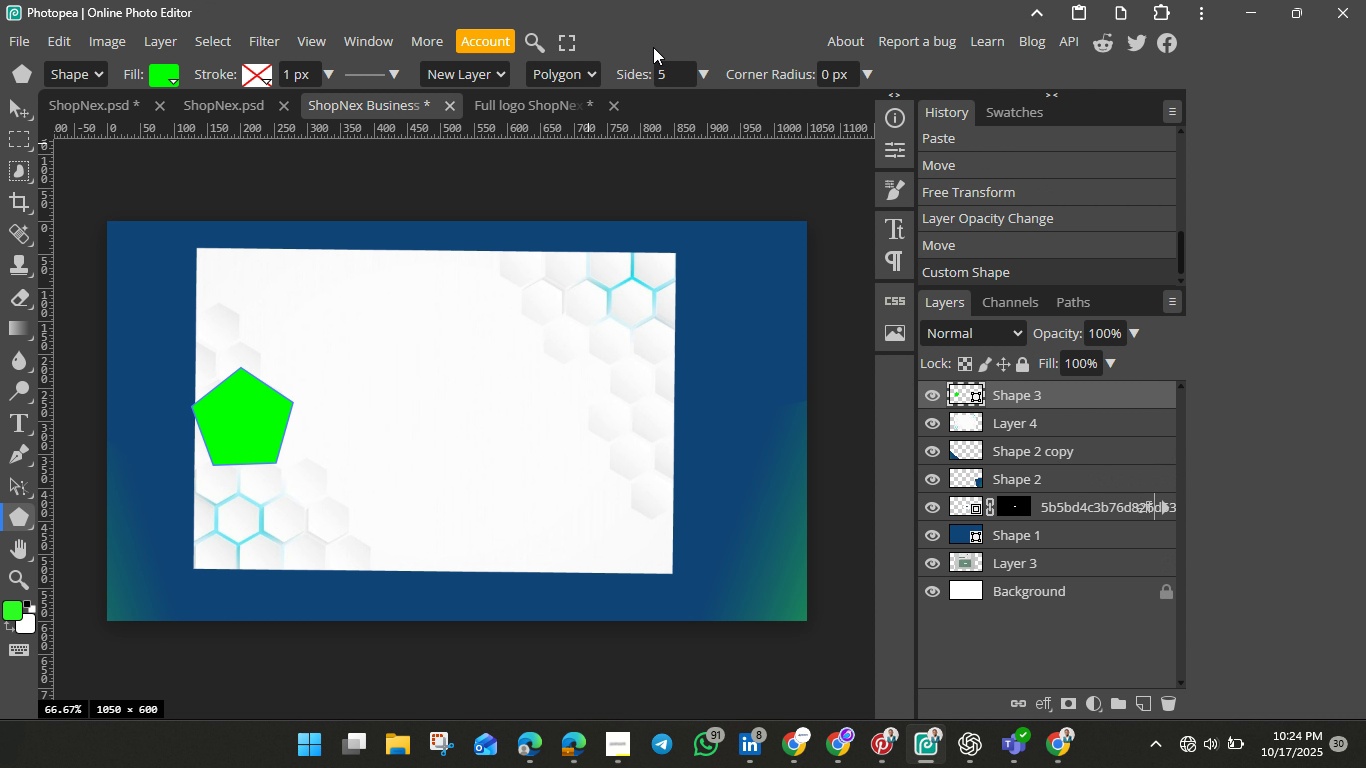 
left_click([678, 81])
 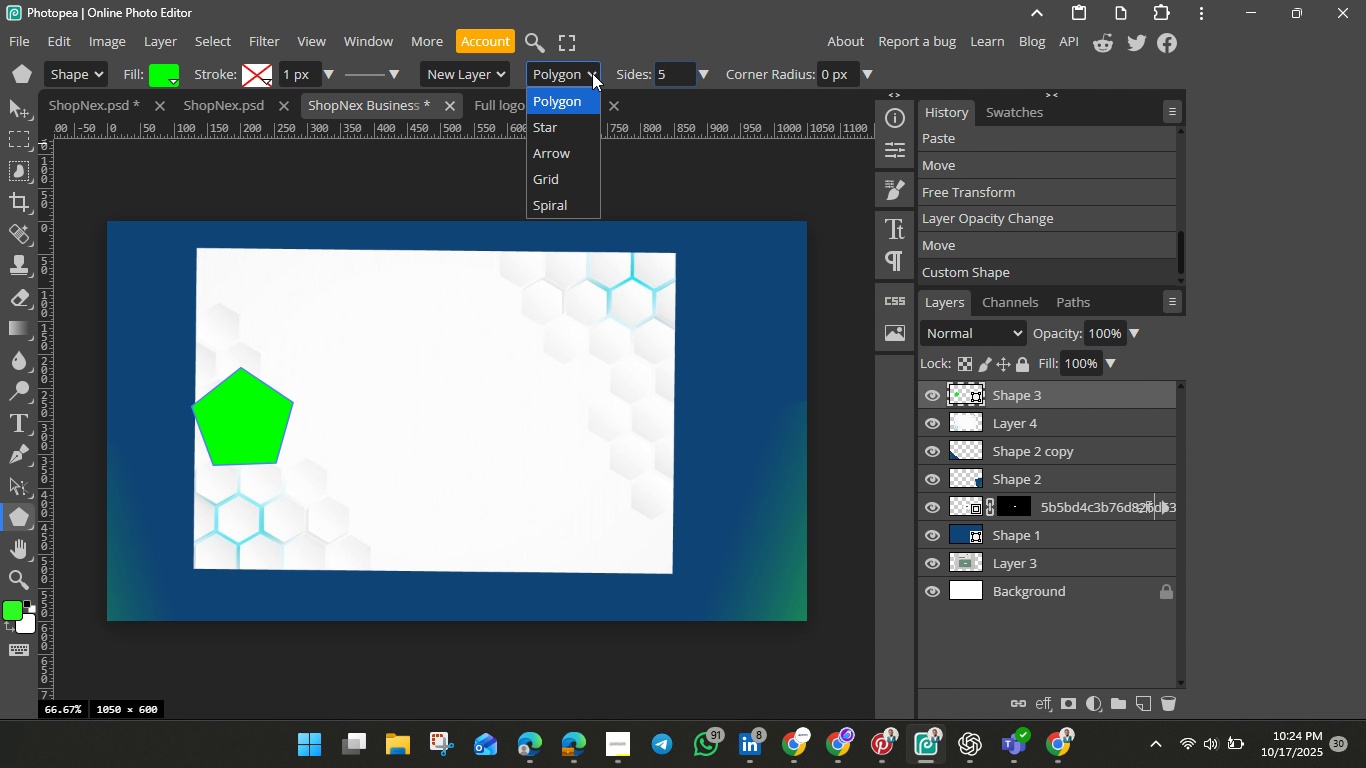 
left_click([592, 73])
 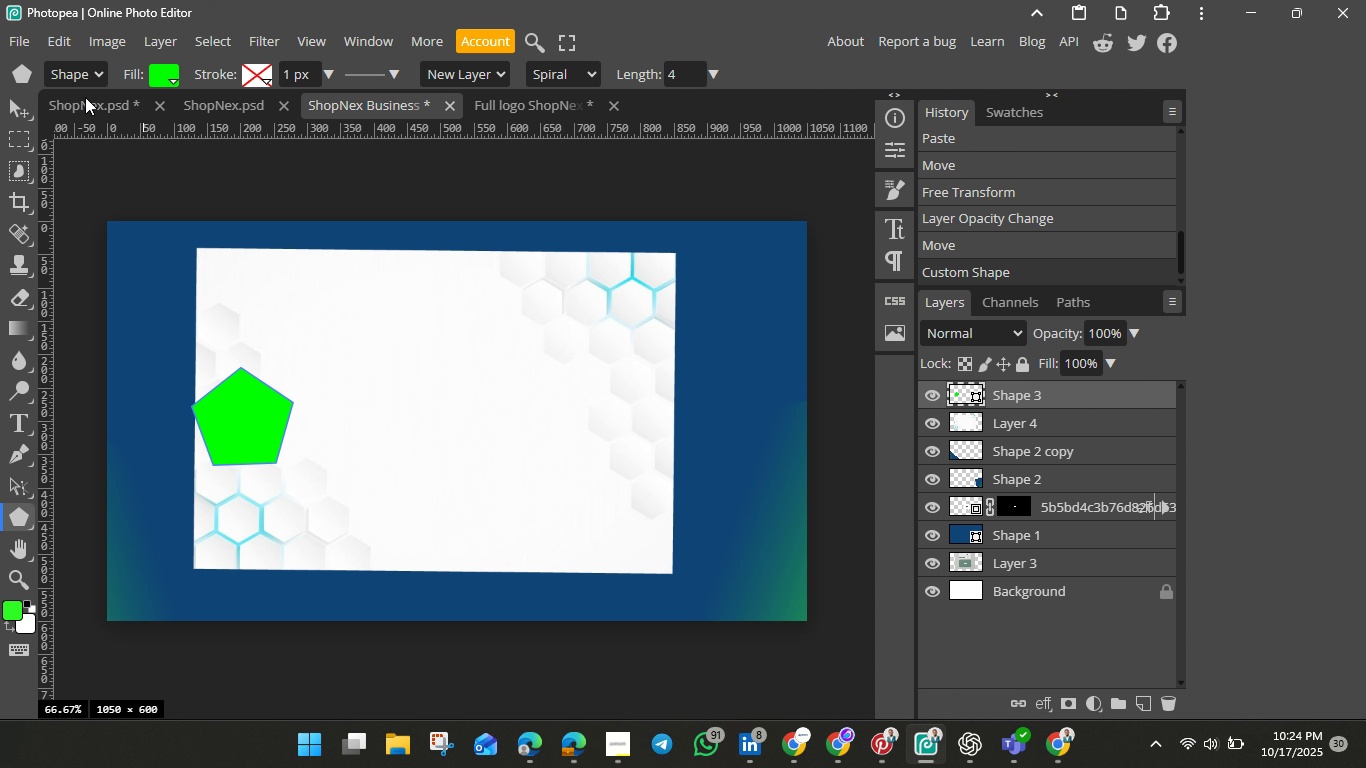 
wait(7.02)
 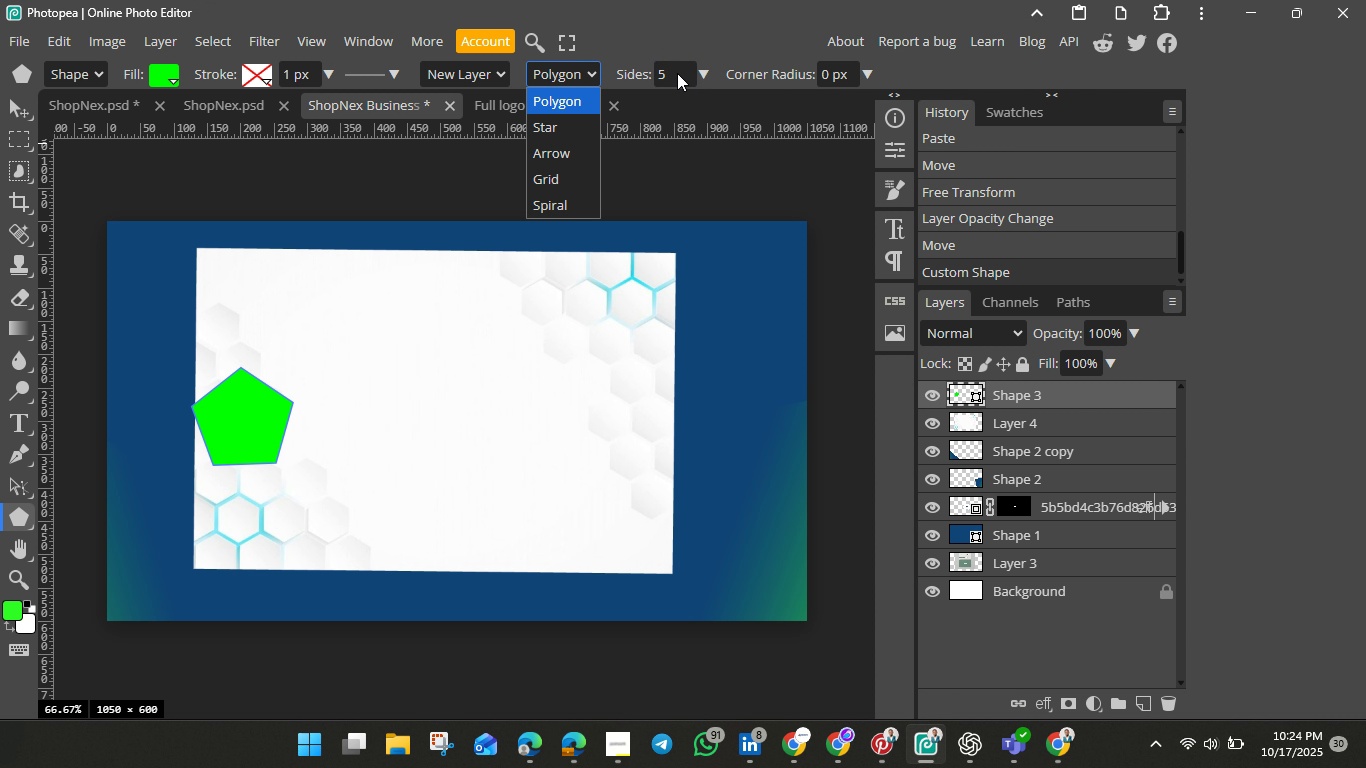 
left_click([20, 117])
 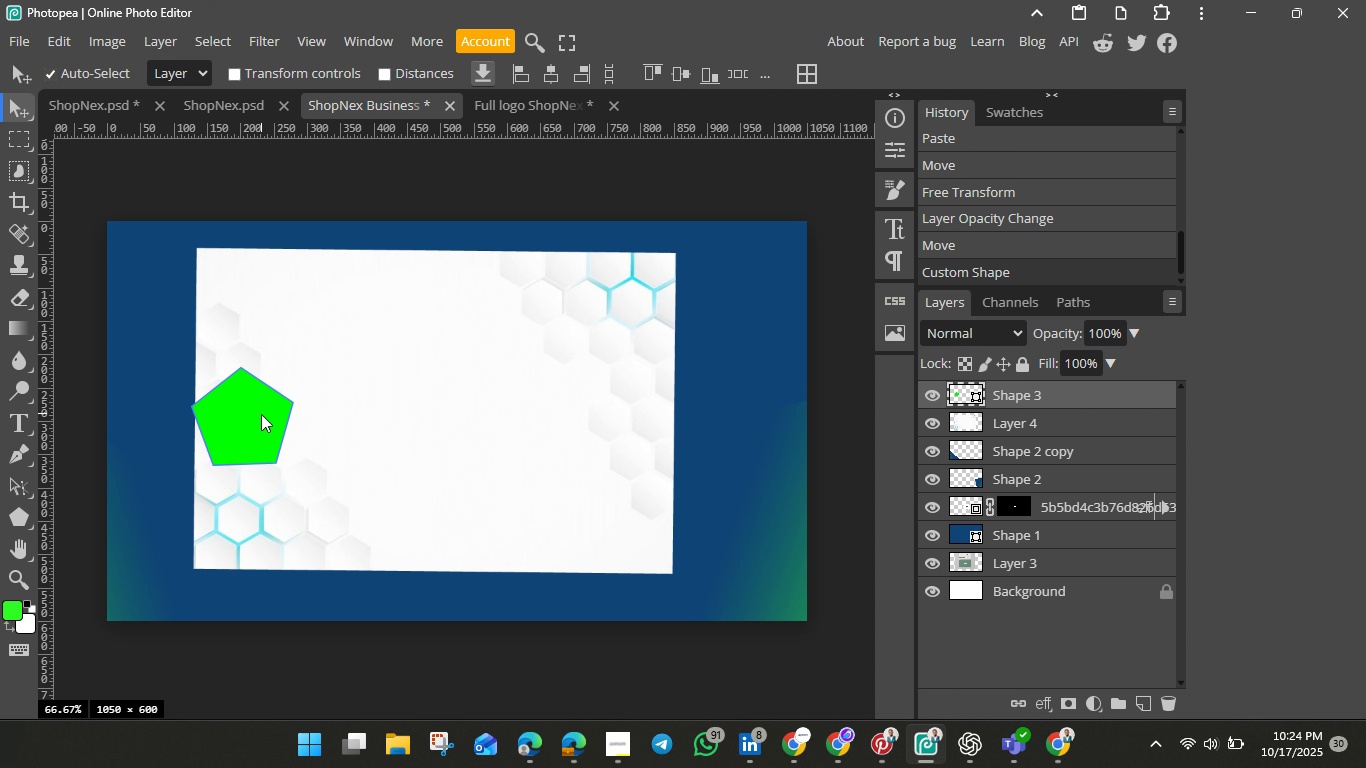 
left_click([261, 414])
 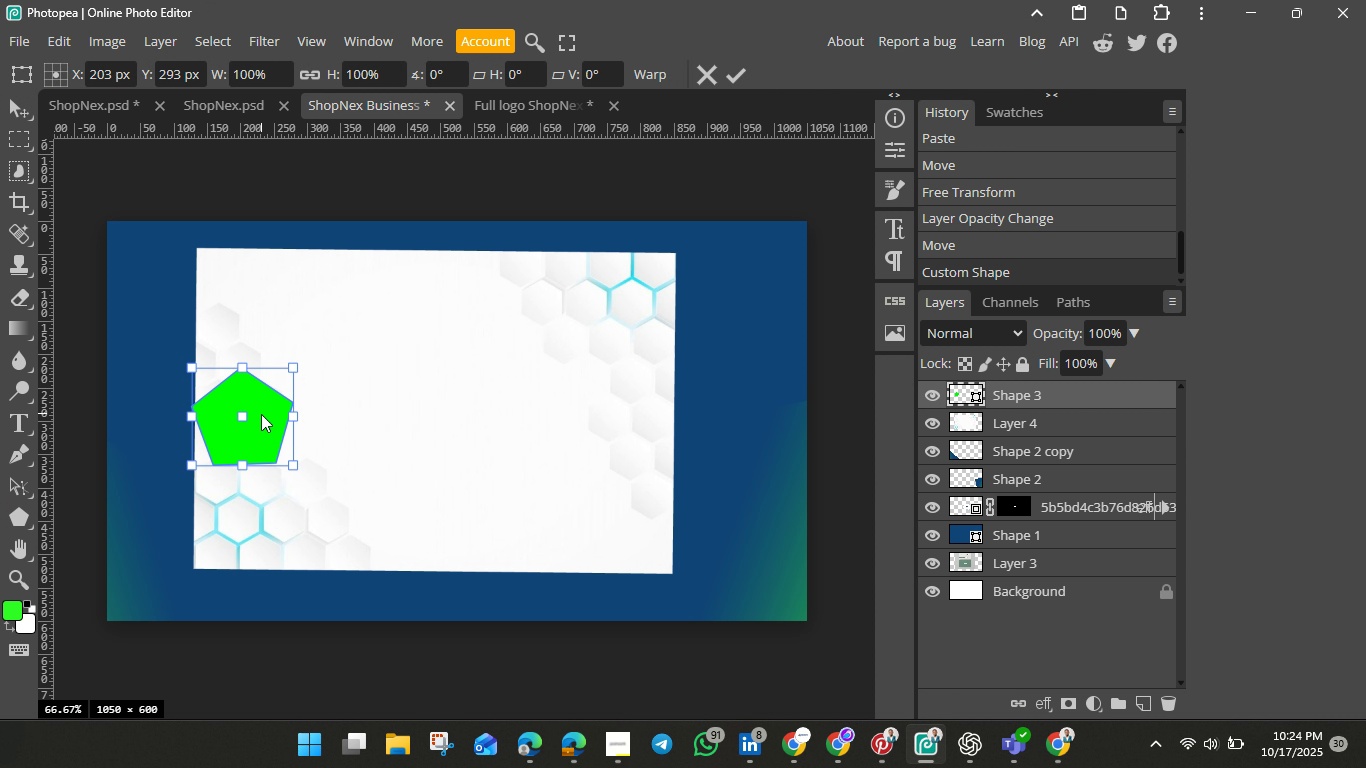 
key(Control+T)
 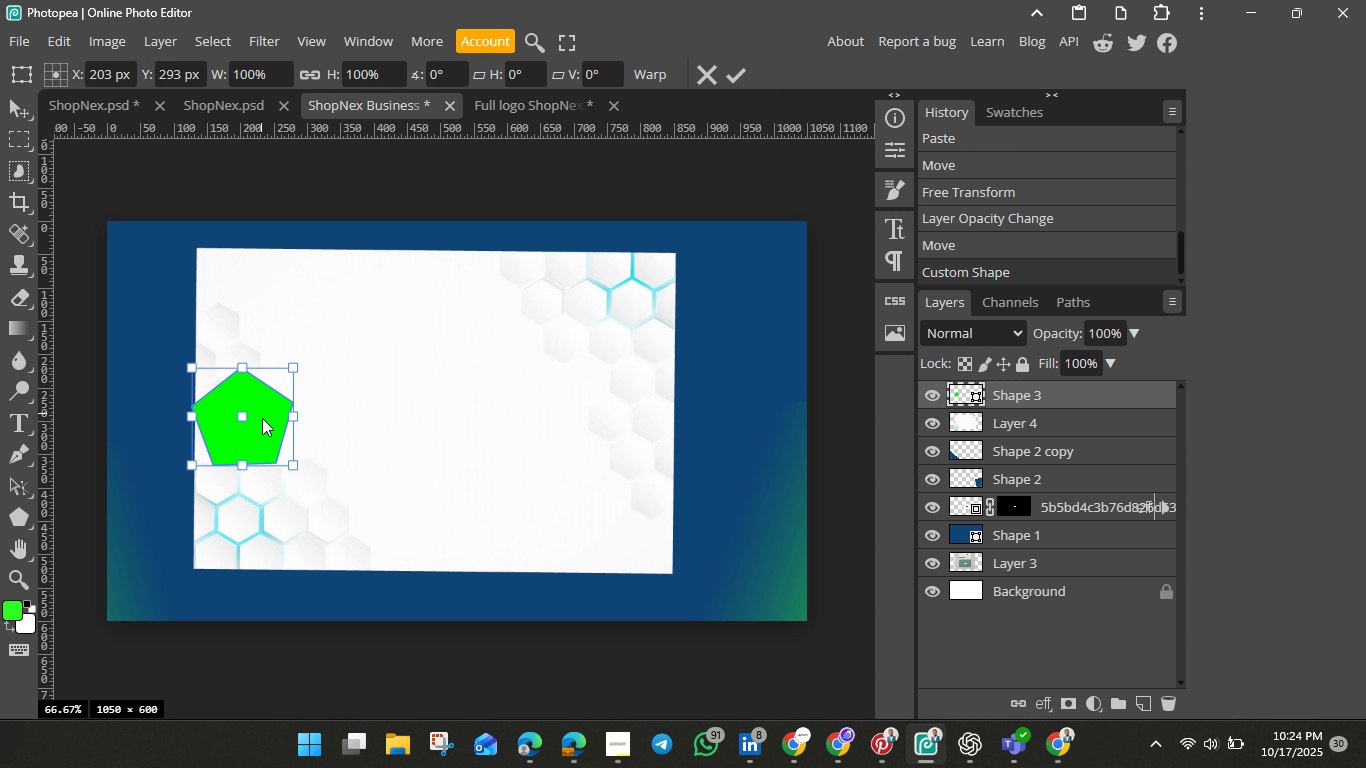 
left_click_drag(start_coordinate=[262, 419], to_coordinate=[336, 406])
 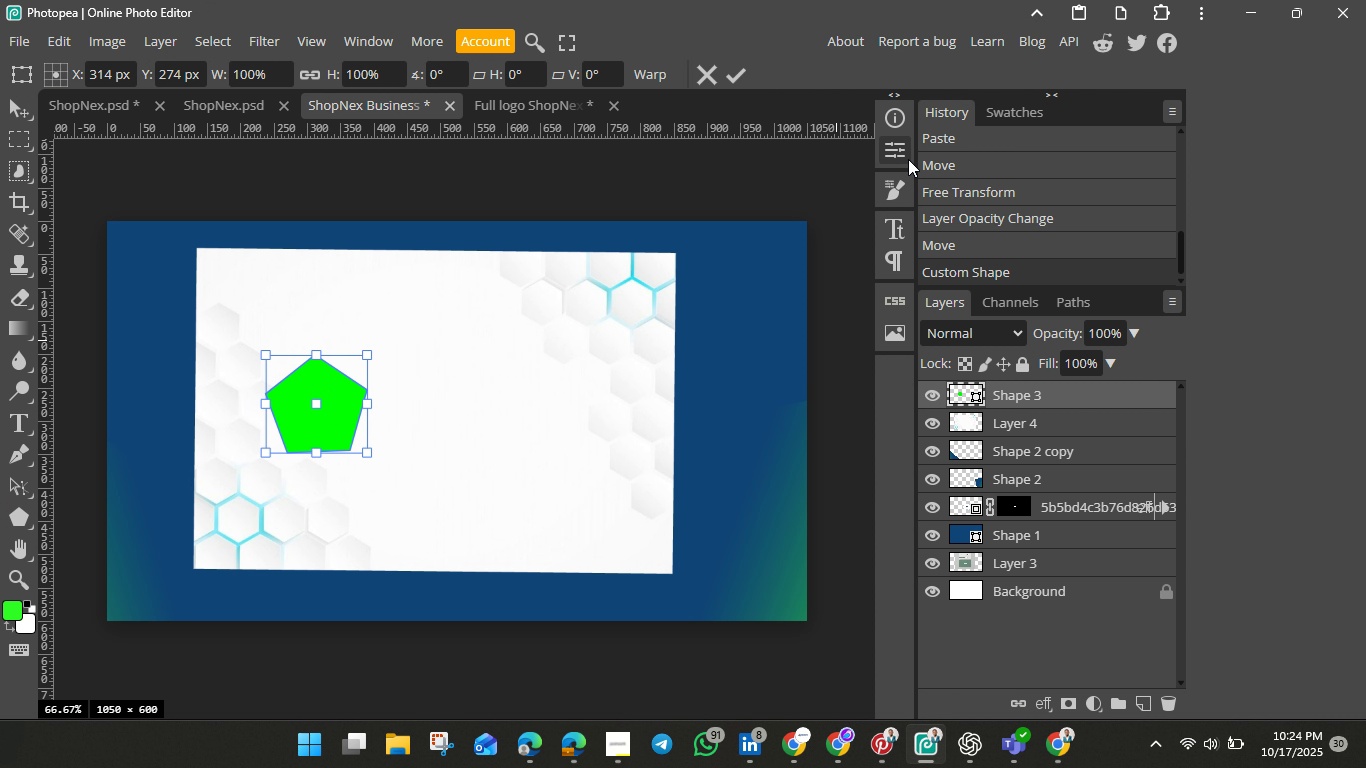 
left_click([902, 148])
 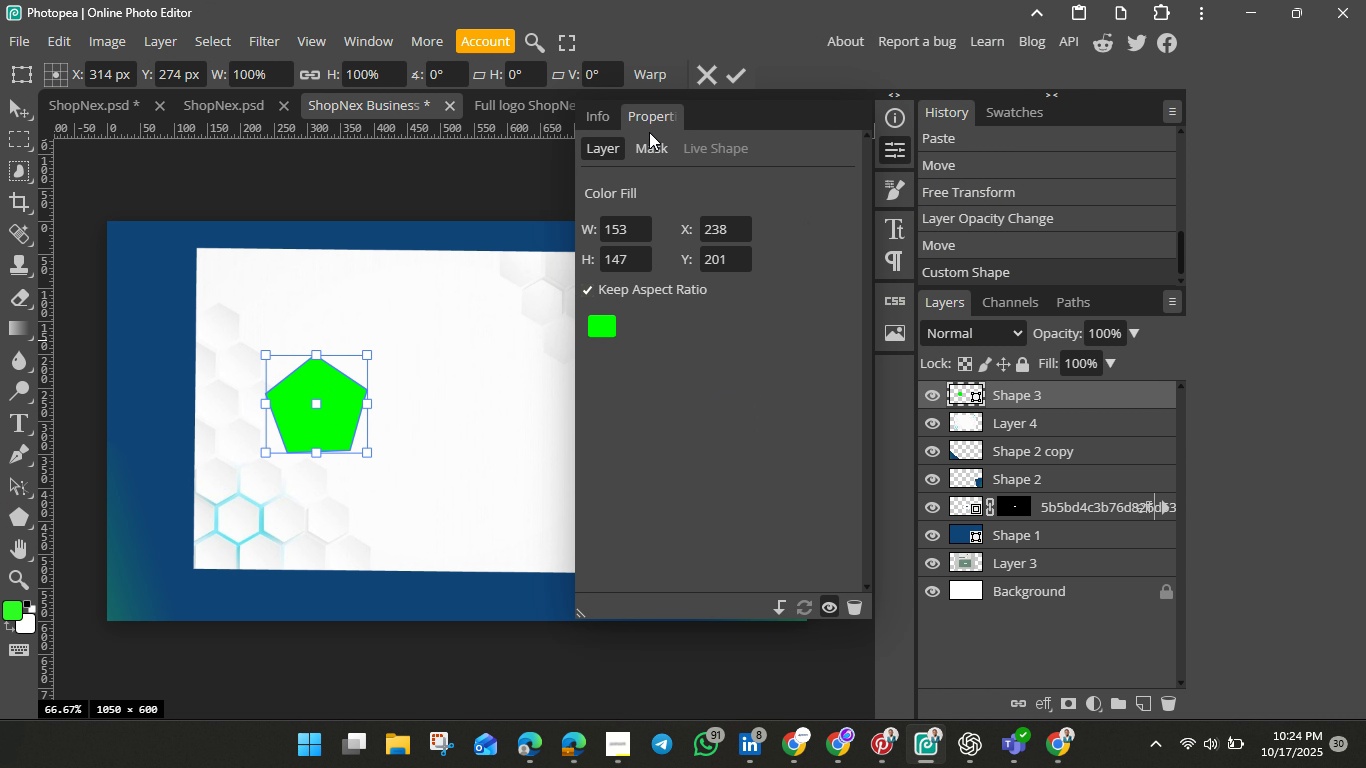 
left_click([651, 134])
 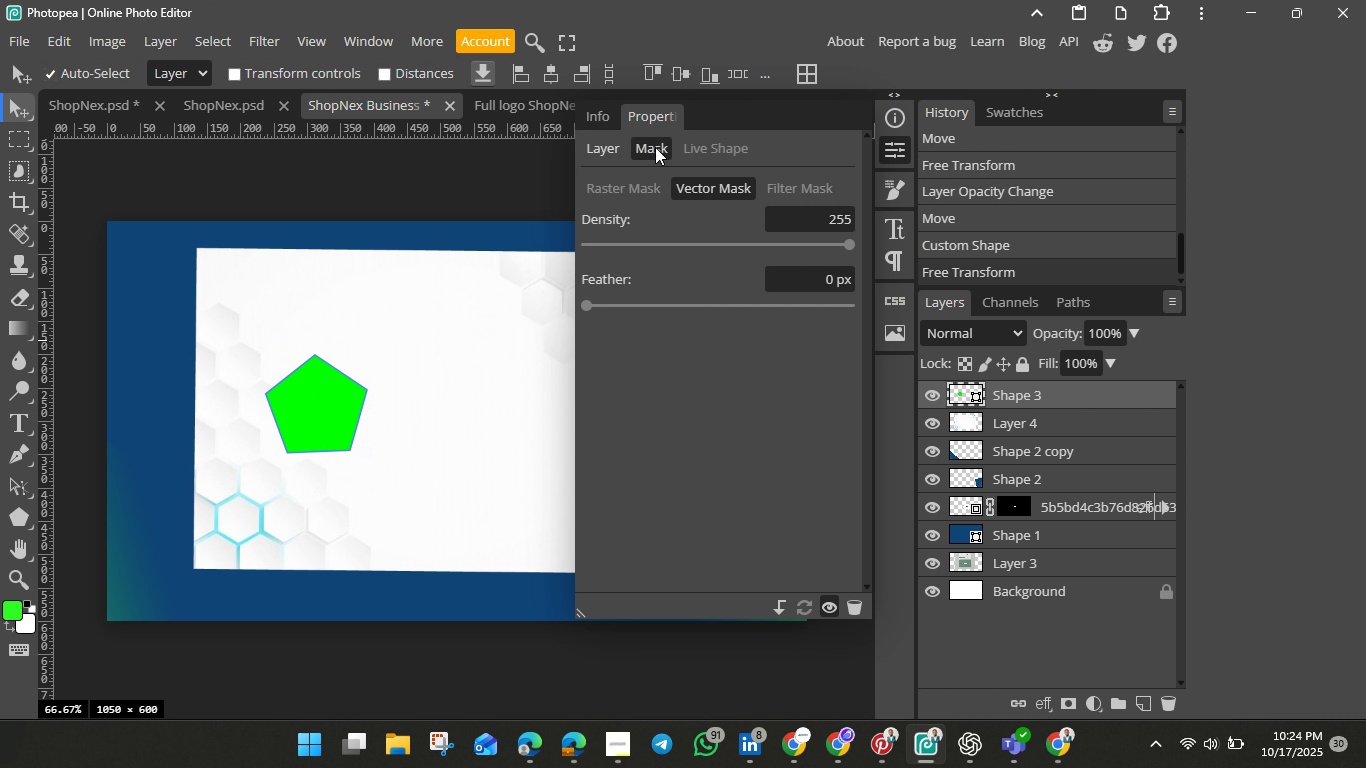 
double_click([655, 147])
 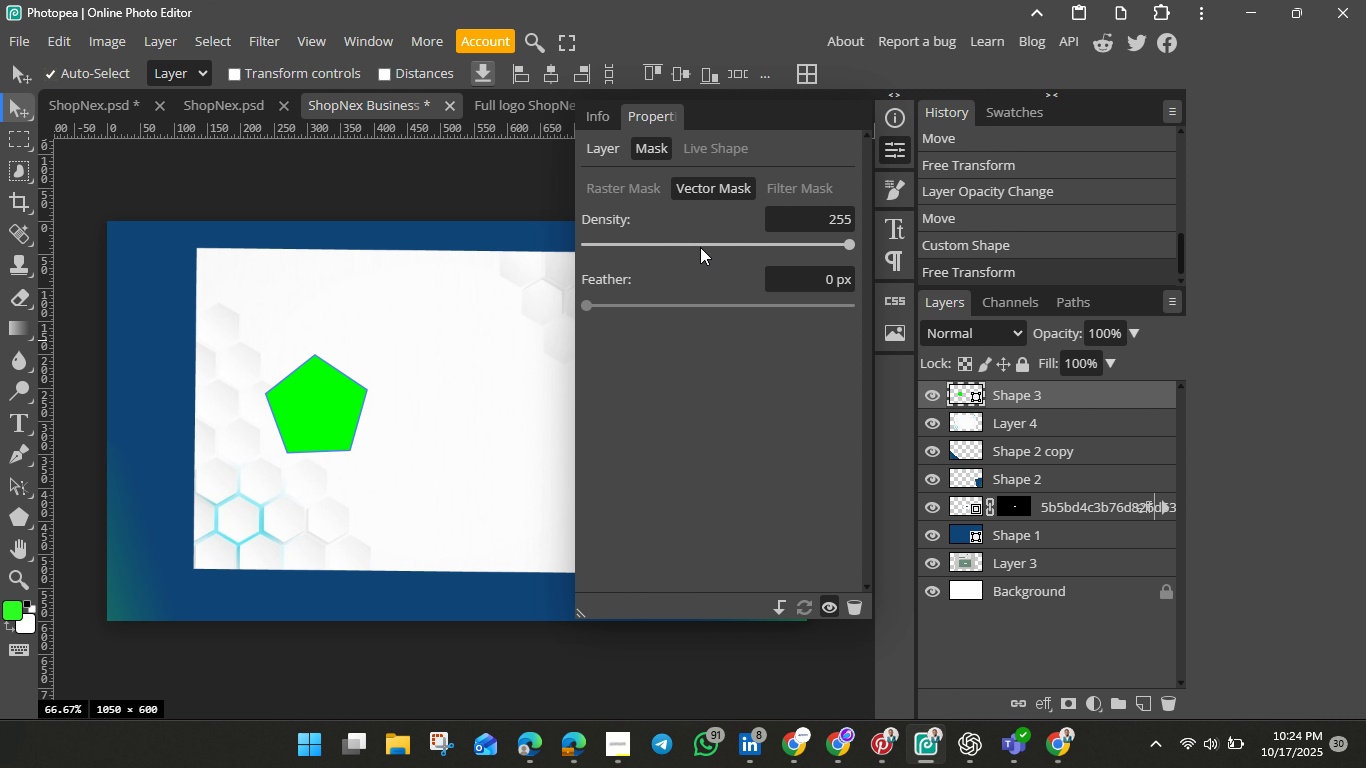 
left_click([700, 247])
 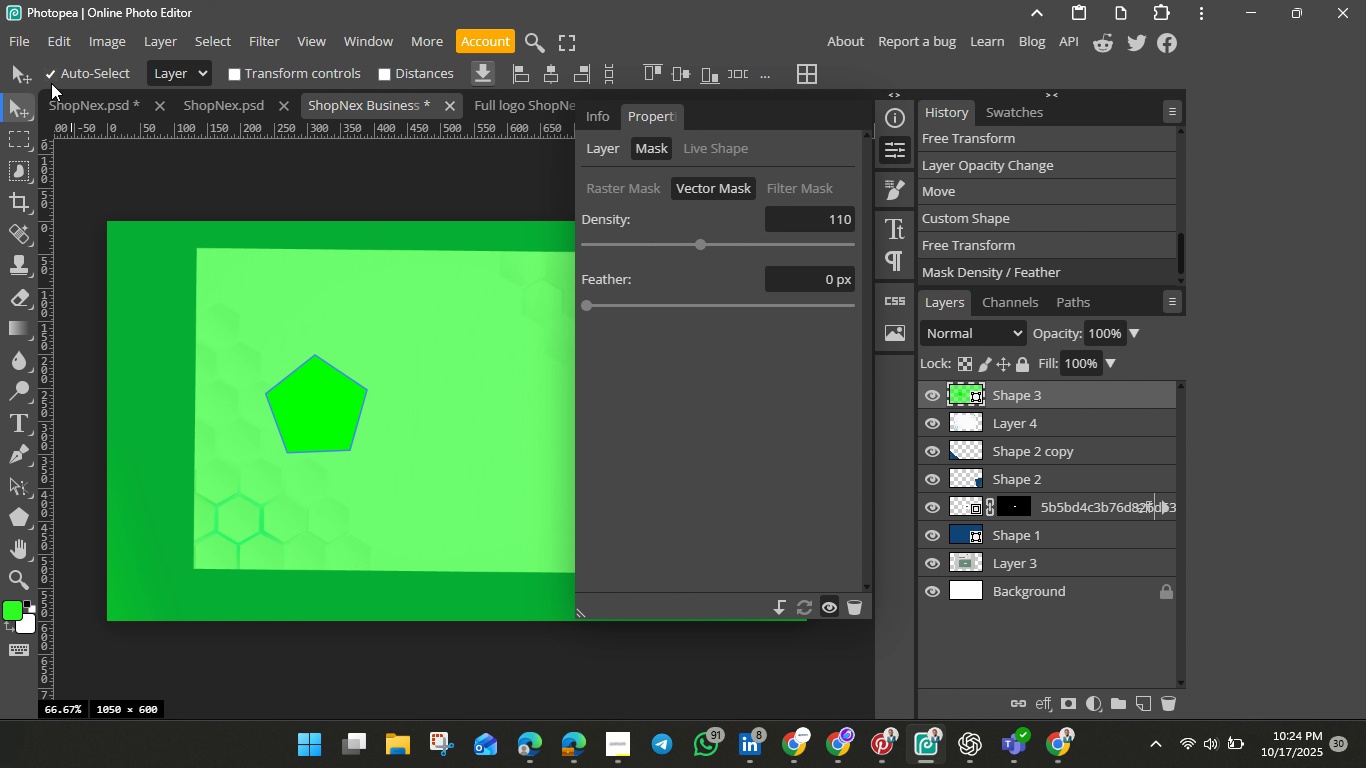 
wait(5.42)
 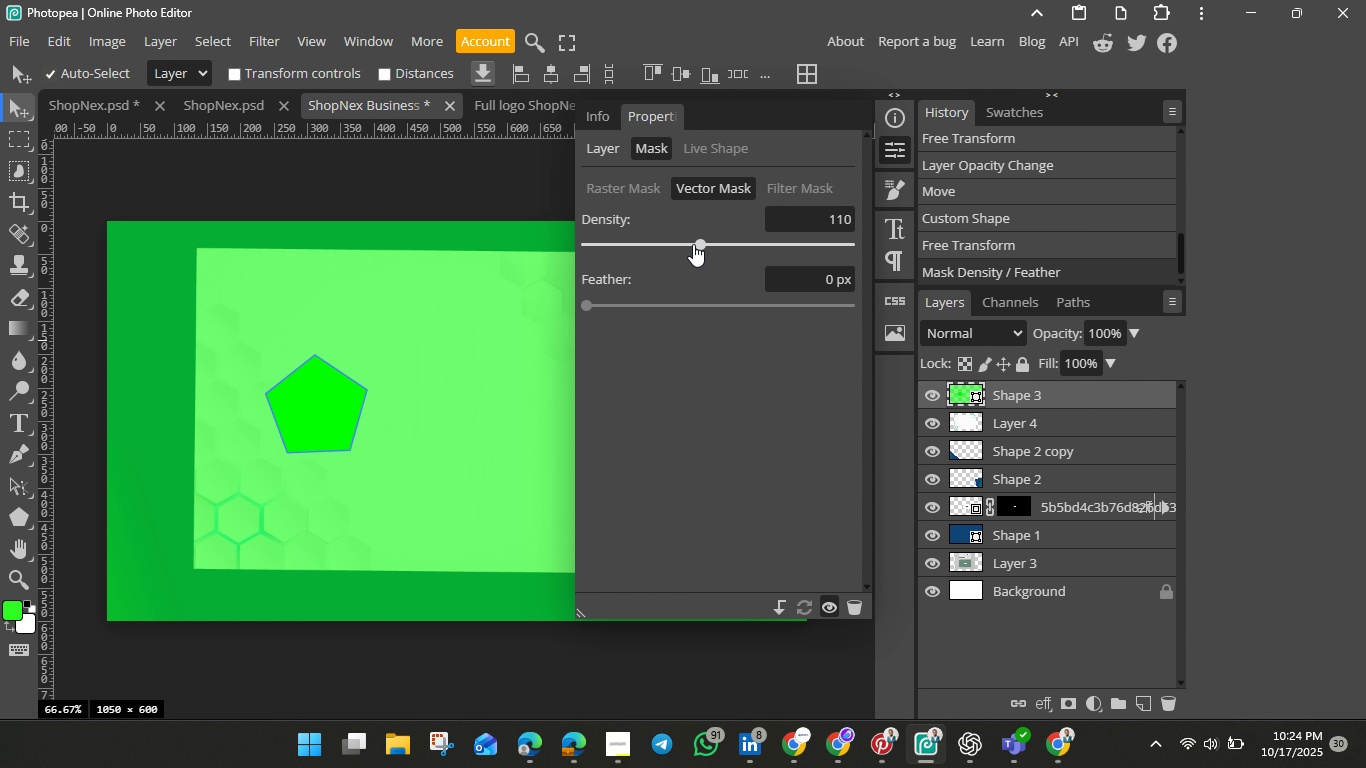 
left_click([976, 245])
 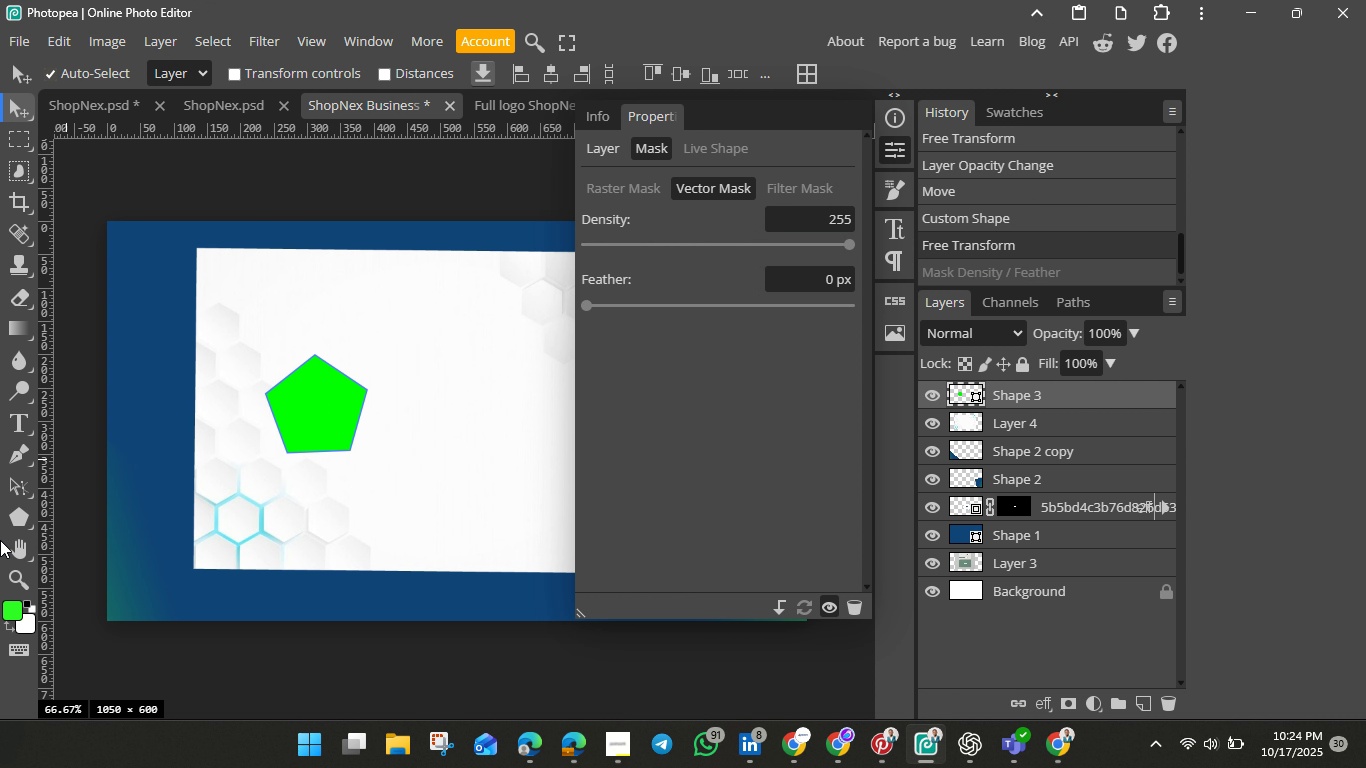 
left_click([20, 524])
 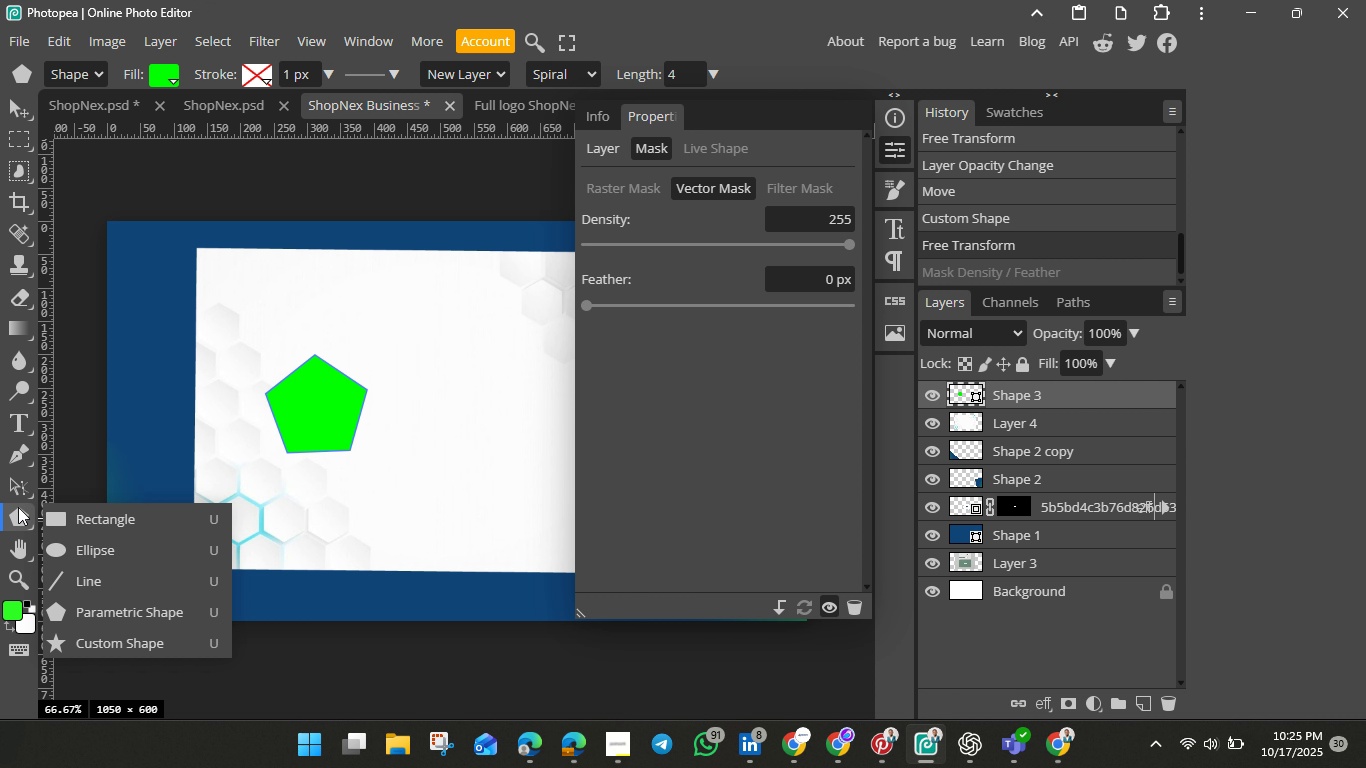 
wait(9.2)
 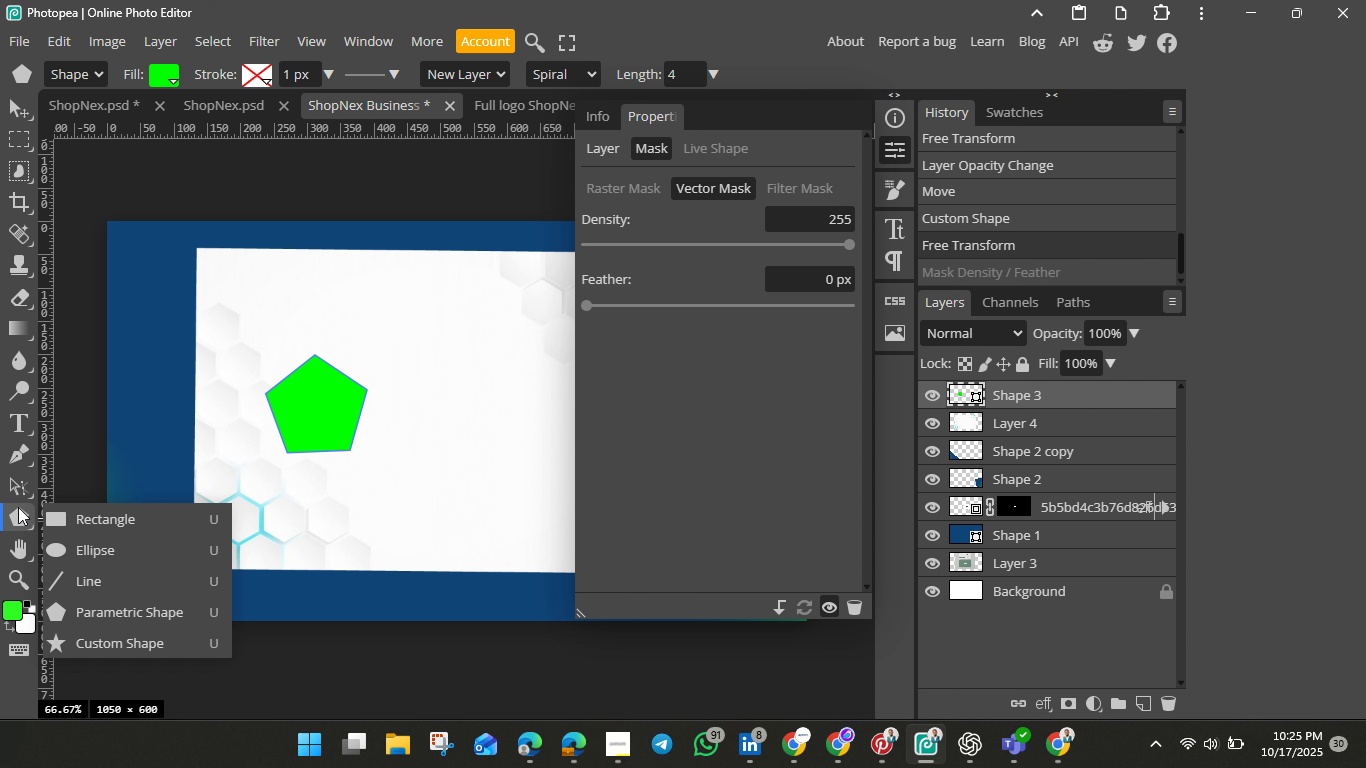 
left_click([19, 488])
 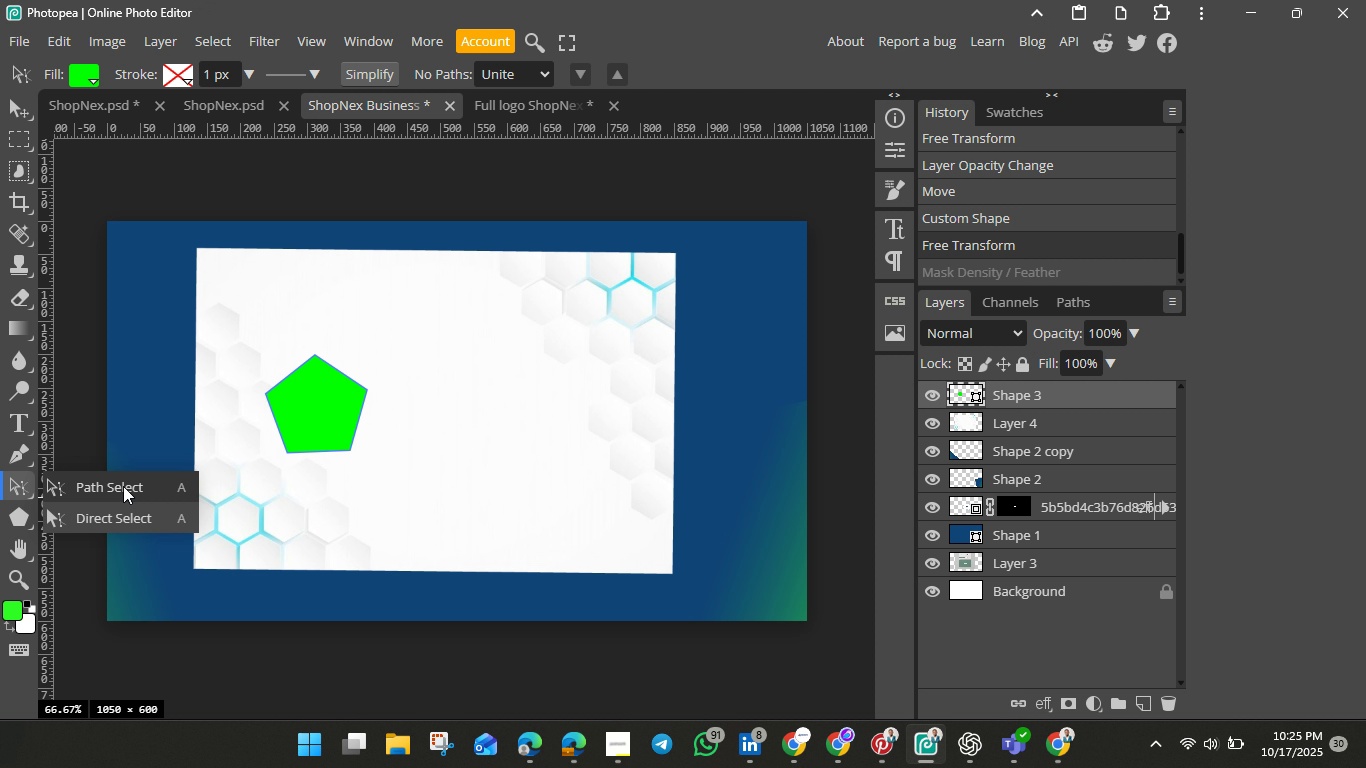 
mouse_move([119, 510])
 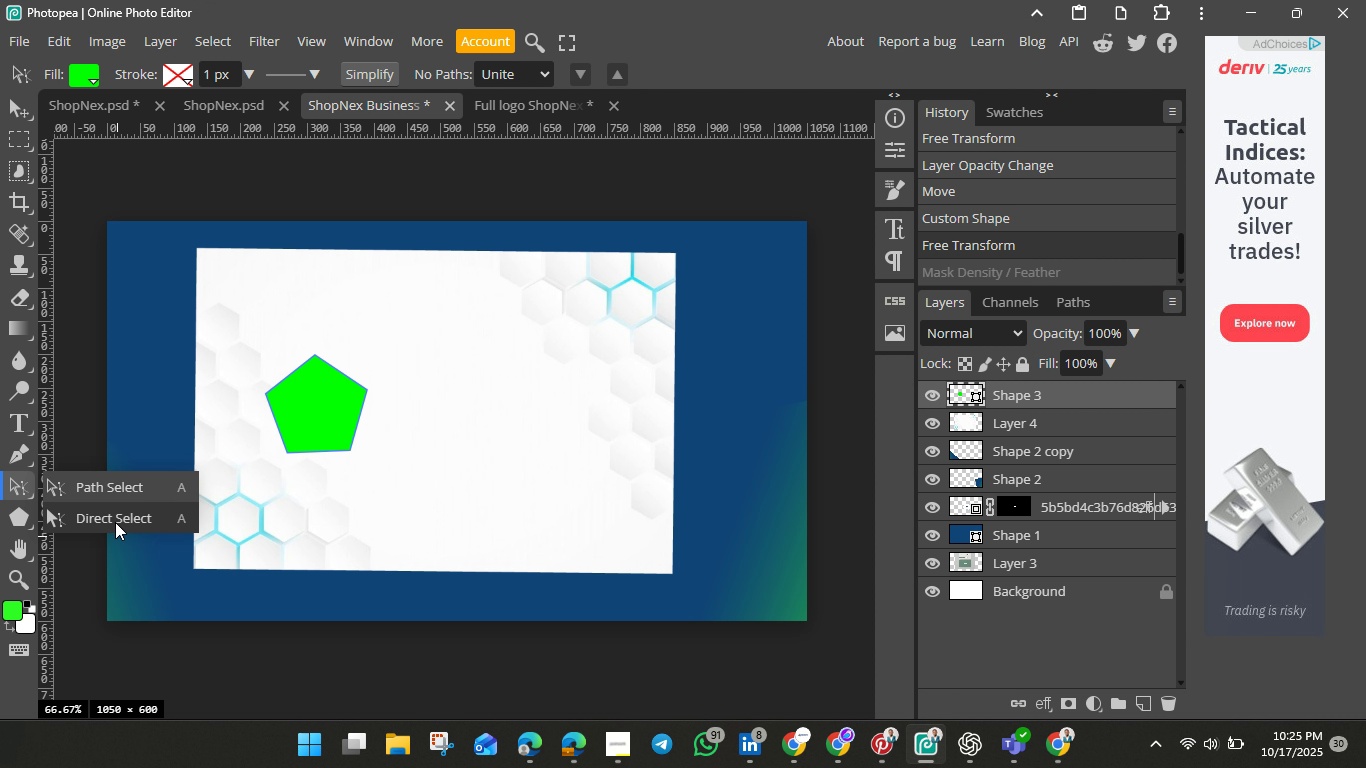 
left_click([115, 522])
 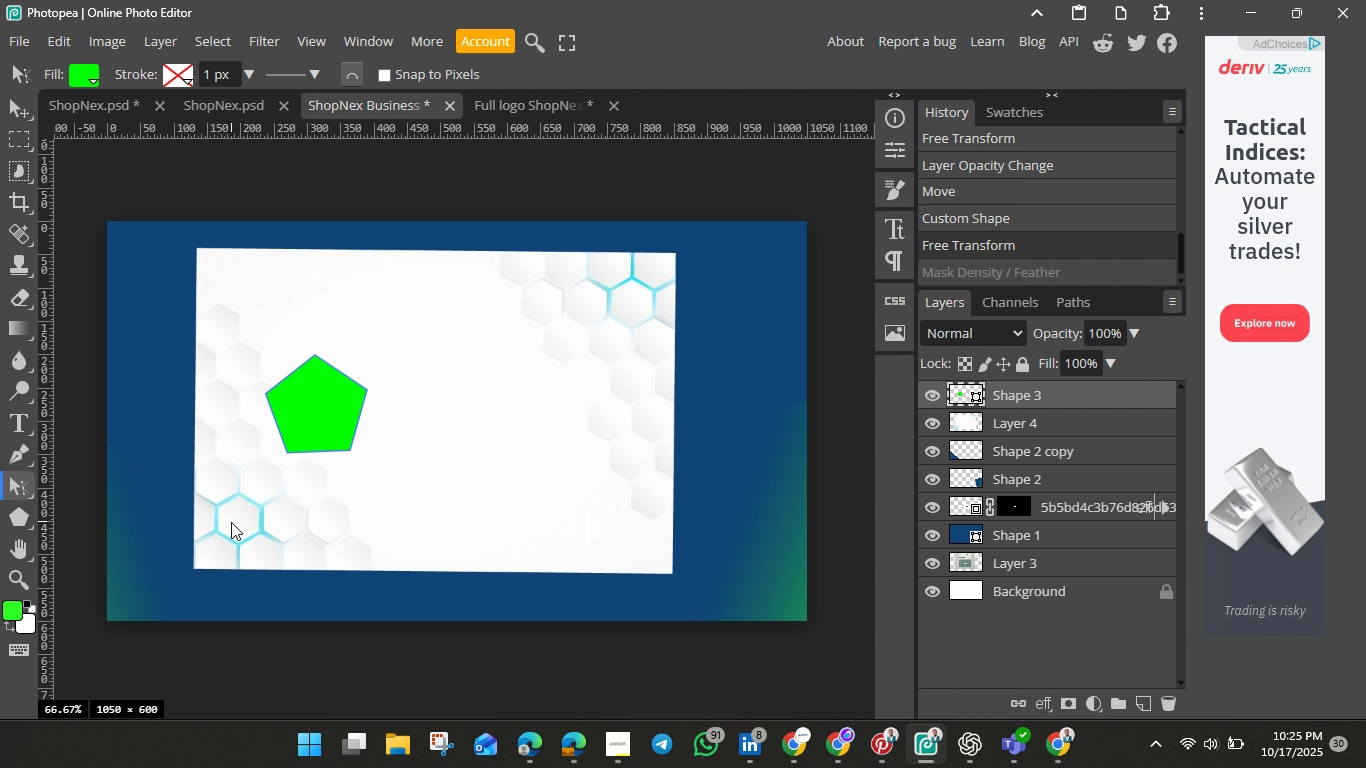 
left_click([231, 522])
 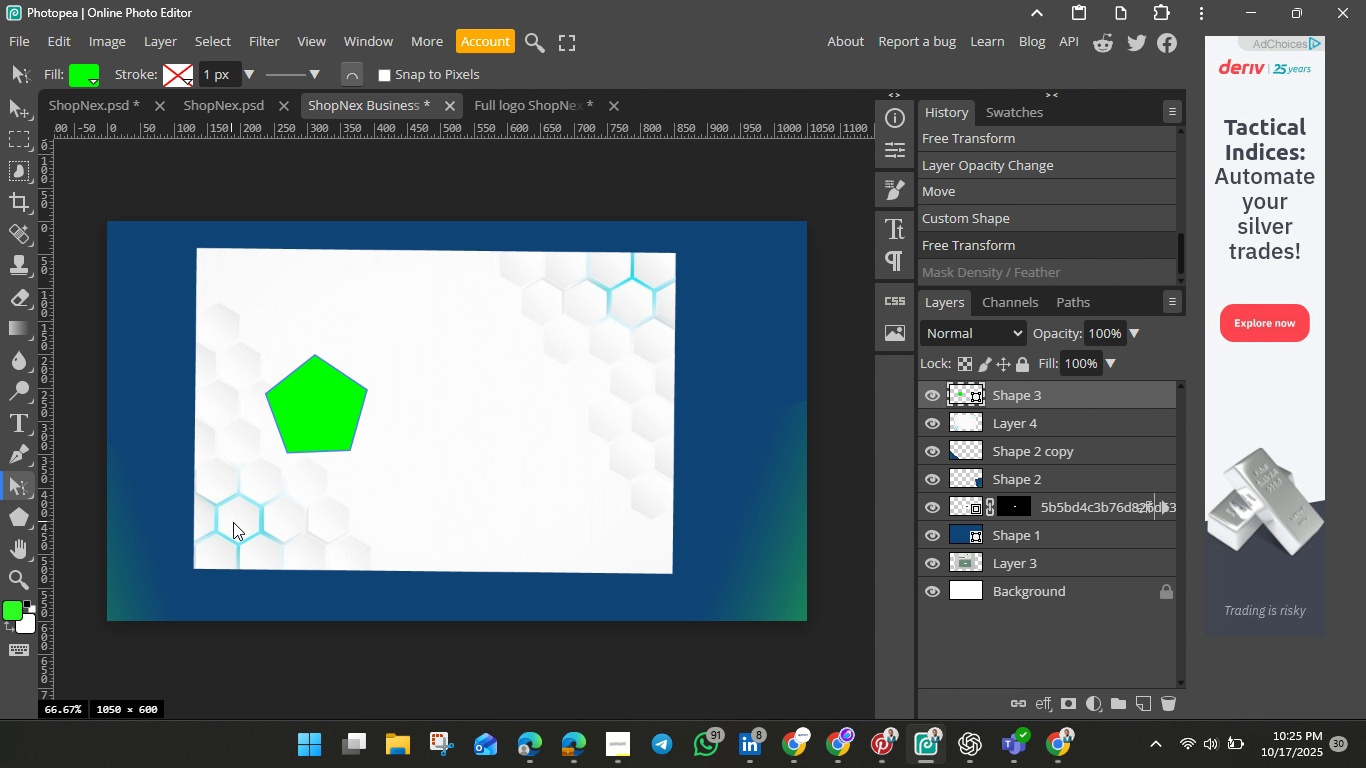 
left_click_drag(start_coordinate=[231, 522], to_coordinate=[236, 517])
 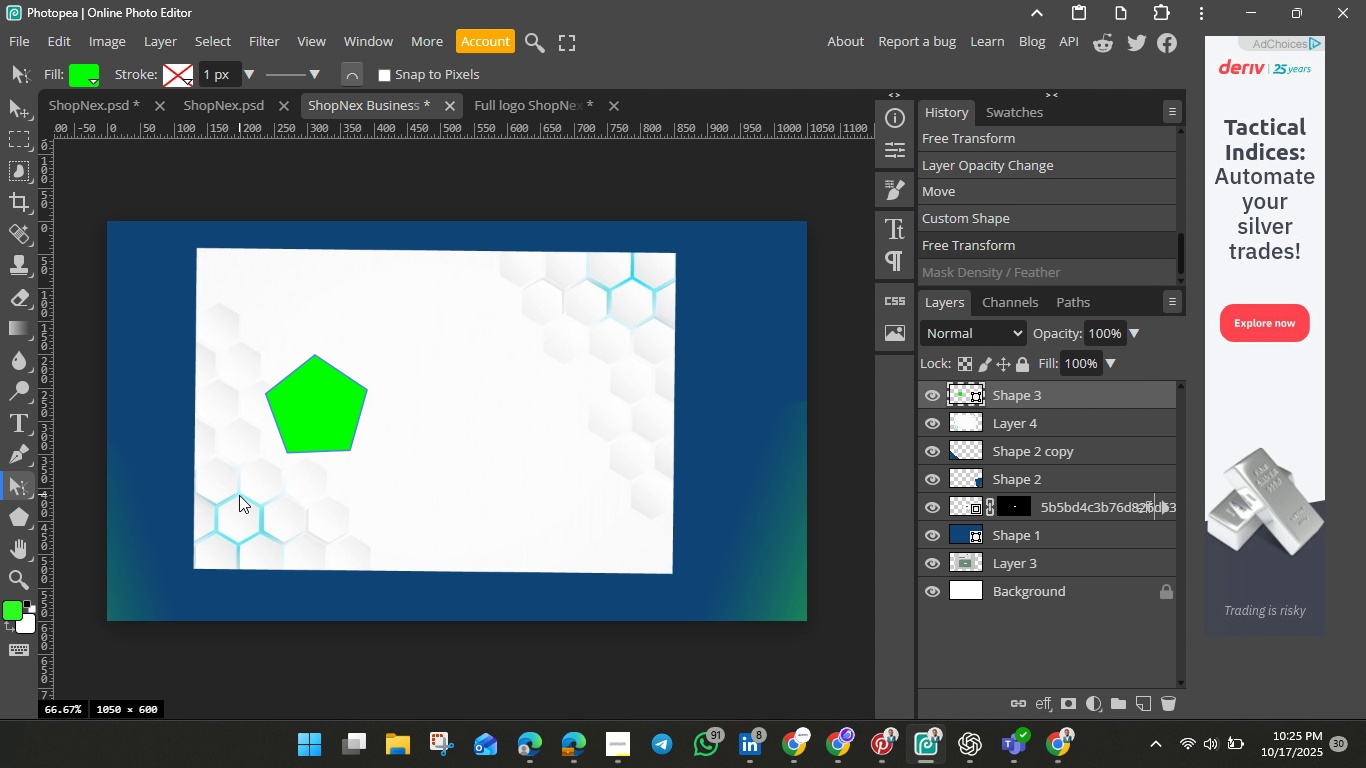 
left_click_drag(start_coordinate=[239, 495], to_coordinate=[313, 551])
 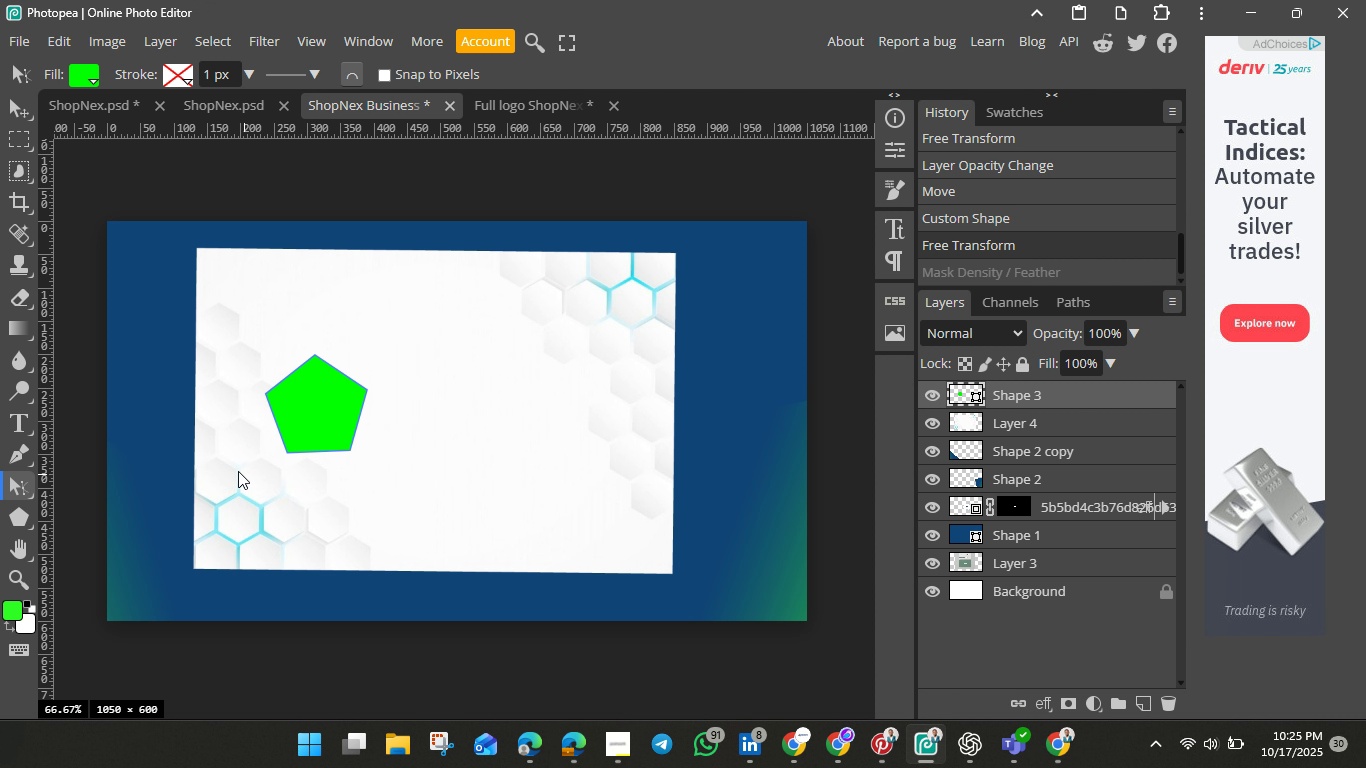 
wait(5.42)
 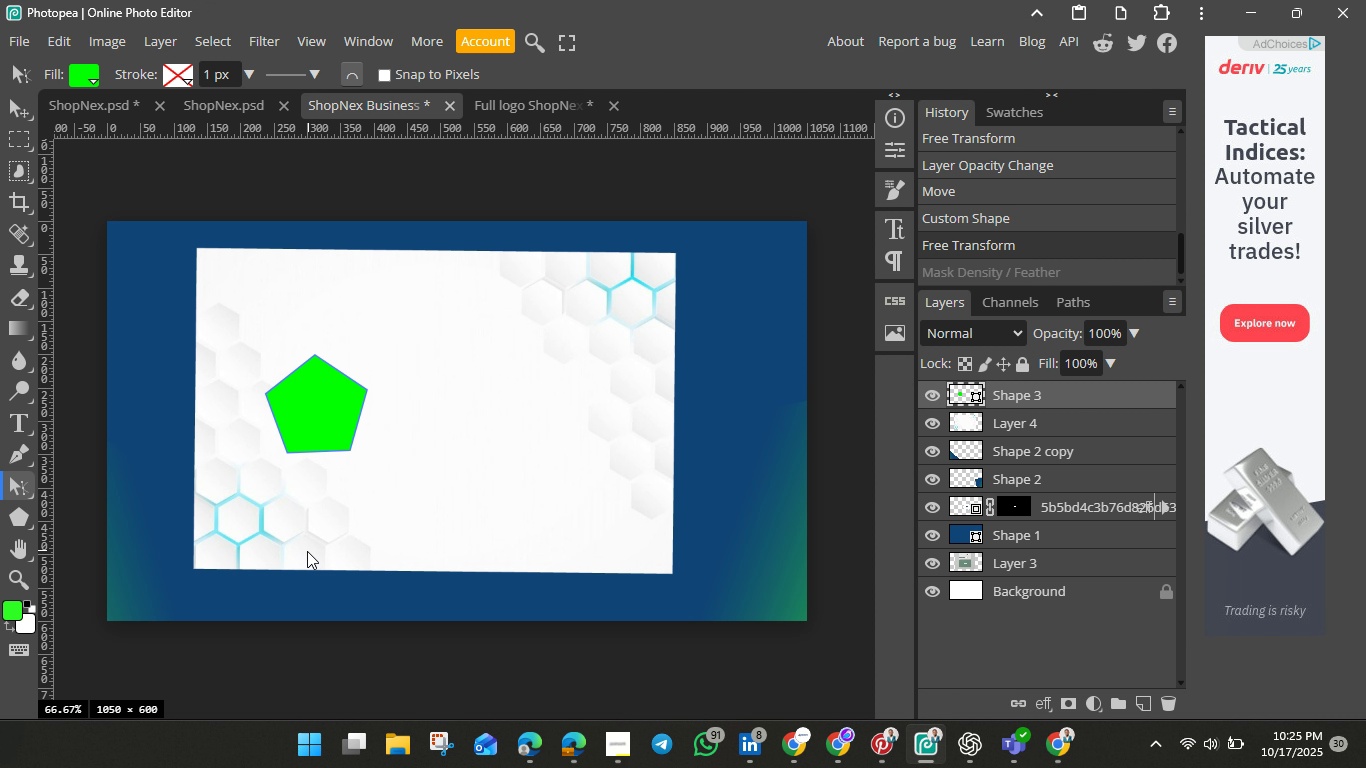 
left_click_drag(start_coordinate=[199, 497], to_coordinate=[302, 580])
 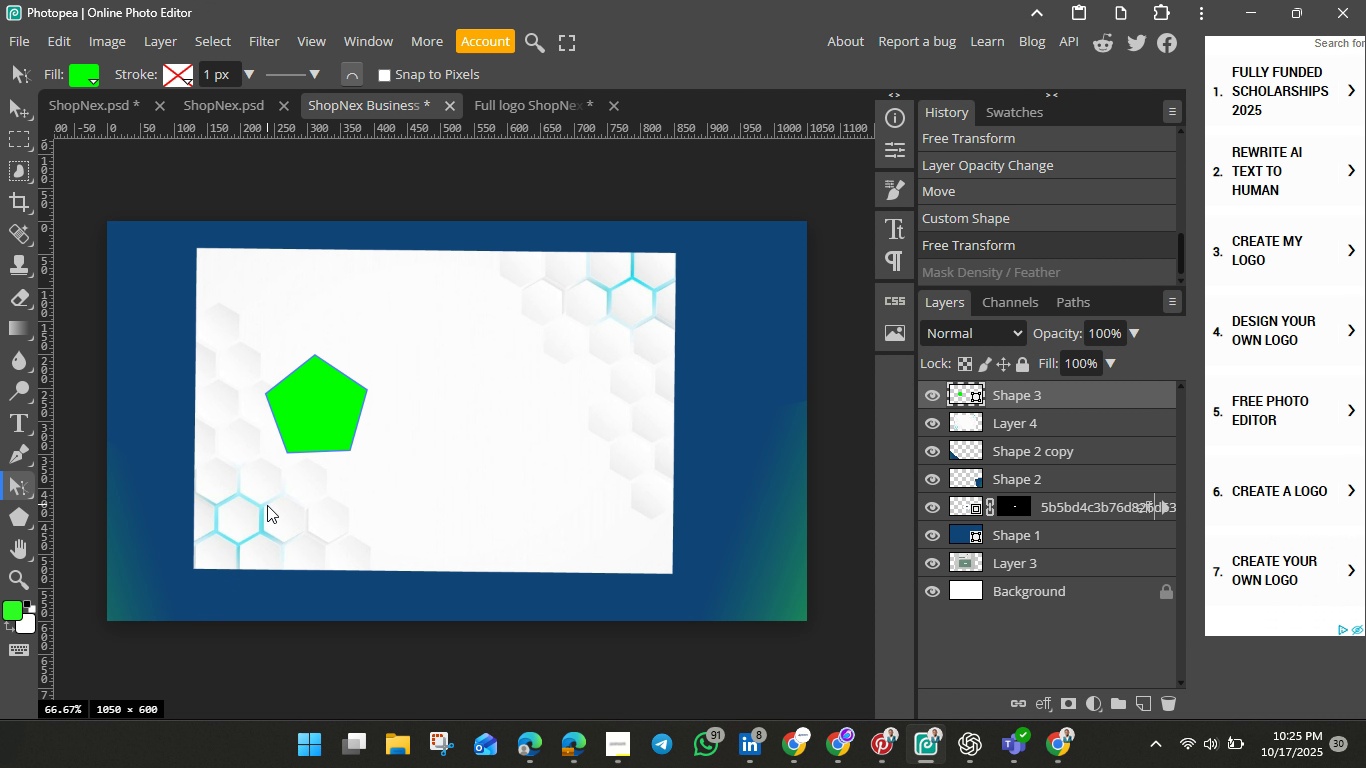 
wait(8.29)
 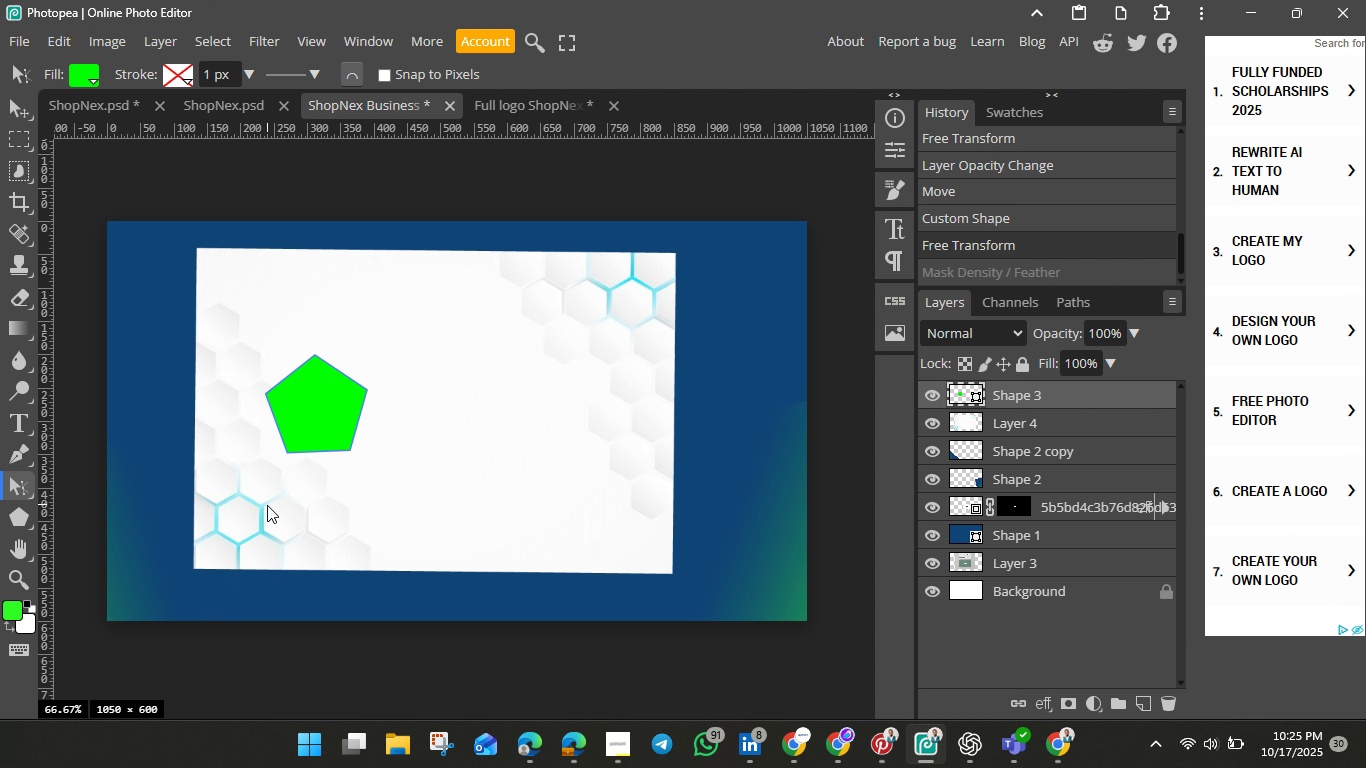 
mouse_move([240, 431])
 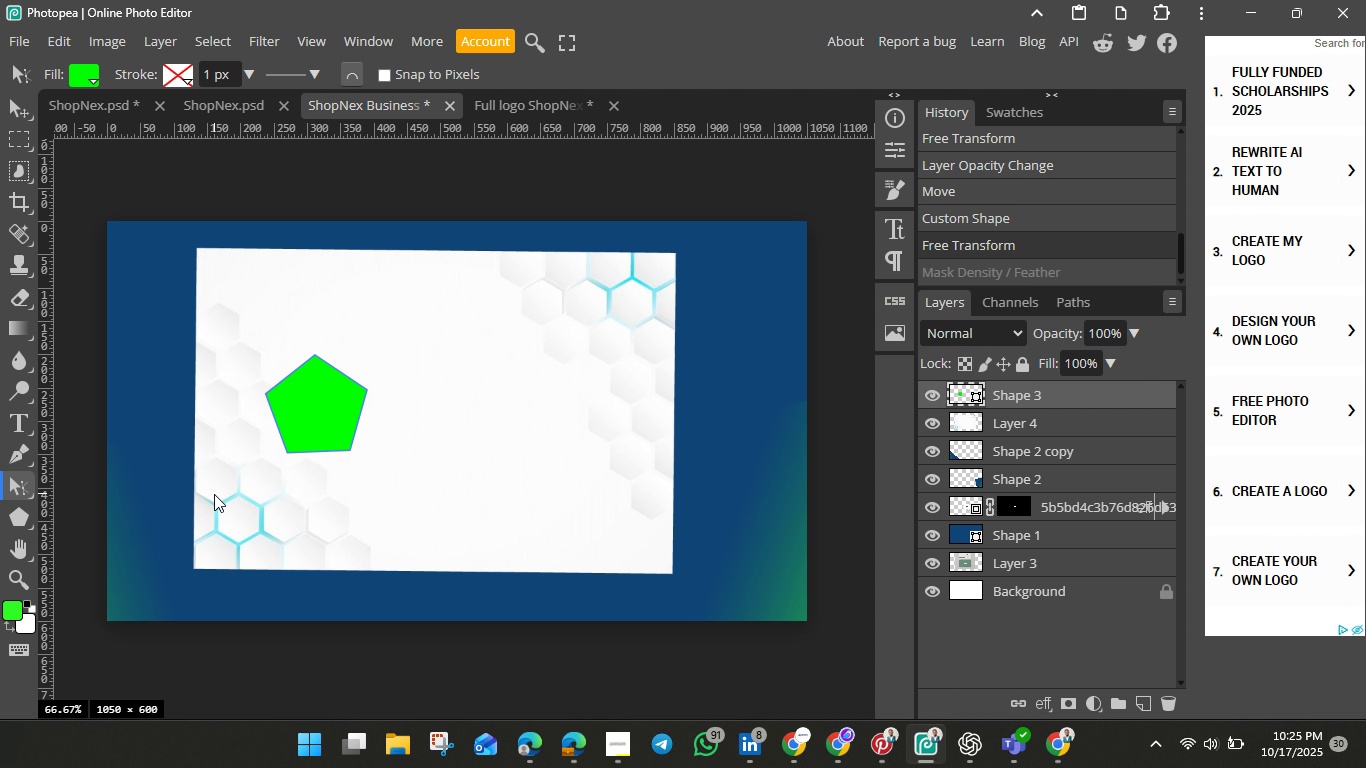 
left_click_drag(start_coordinate=[214, 494], to_coordinate=[293, 564])
 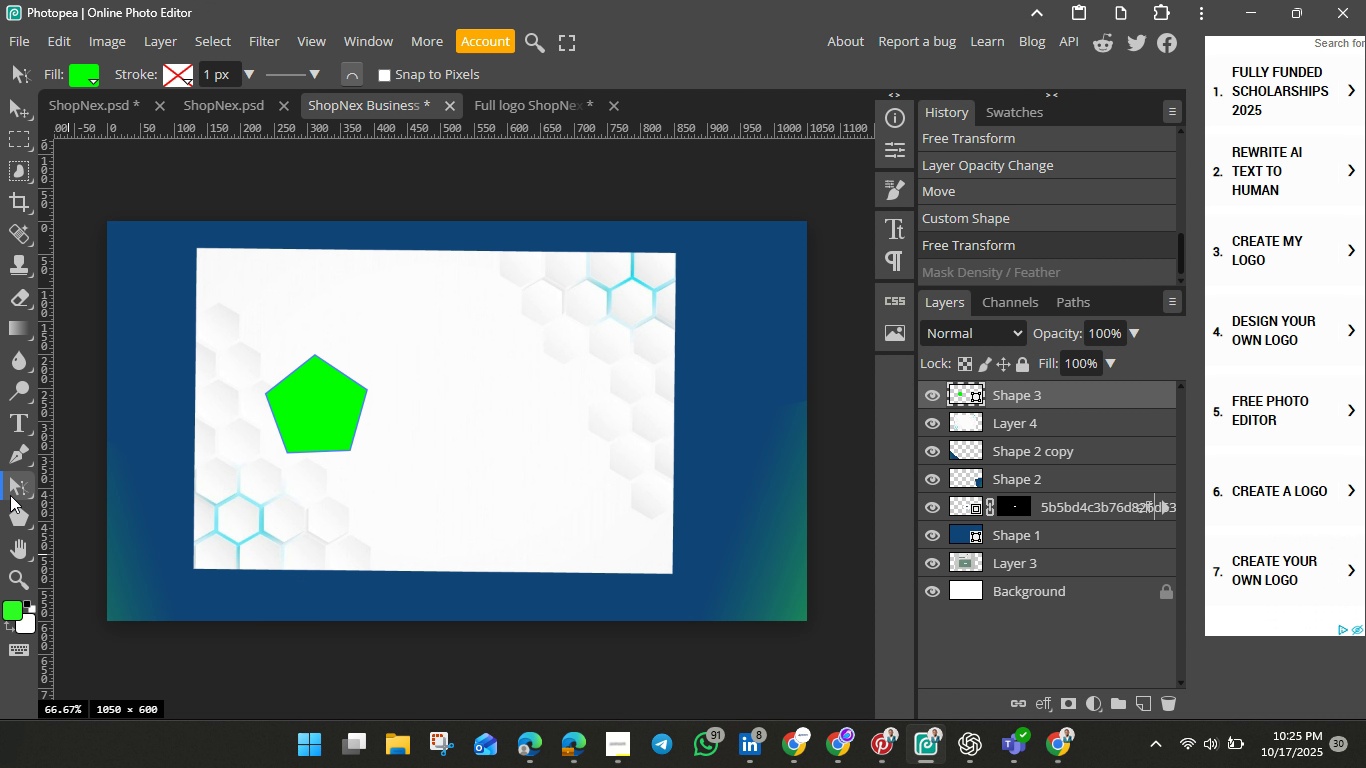 
left_click([10, 480])
 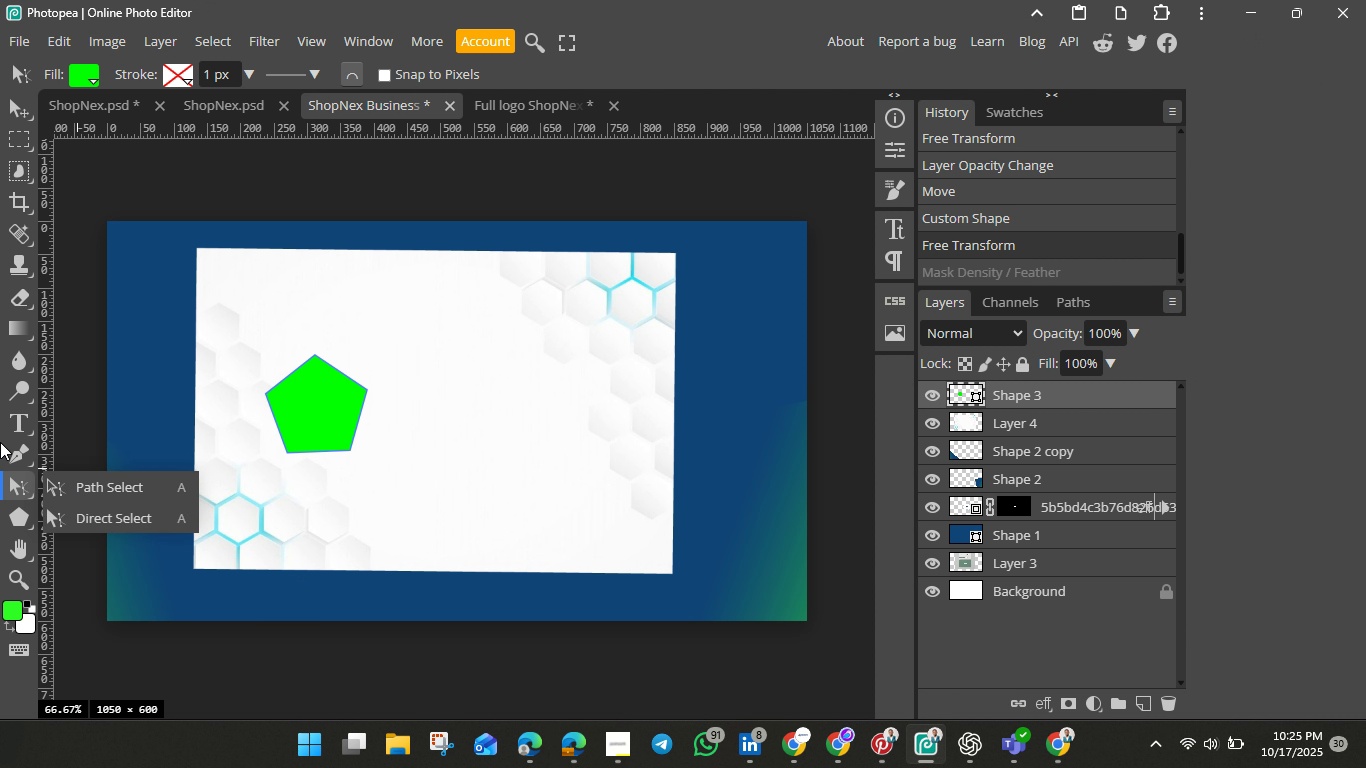 
left_click([135, 486])
 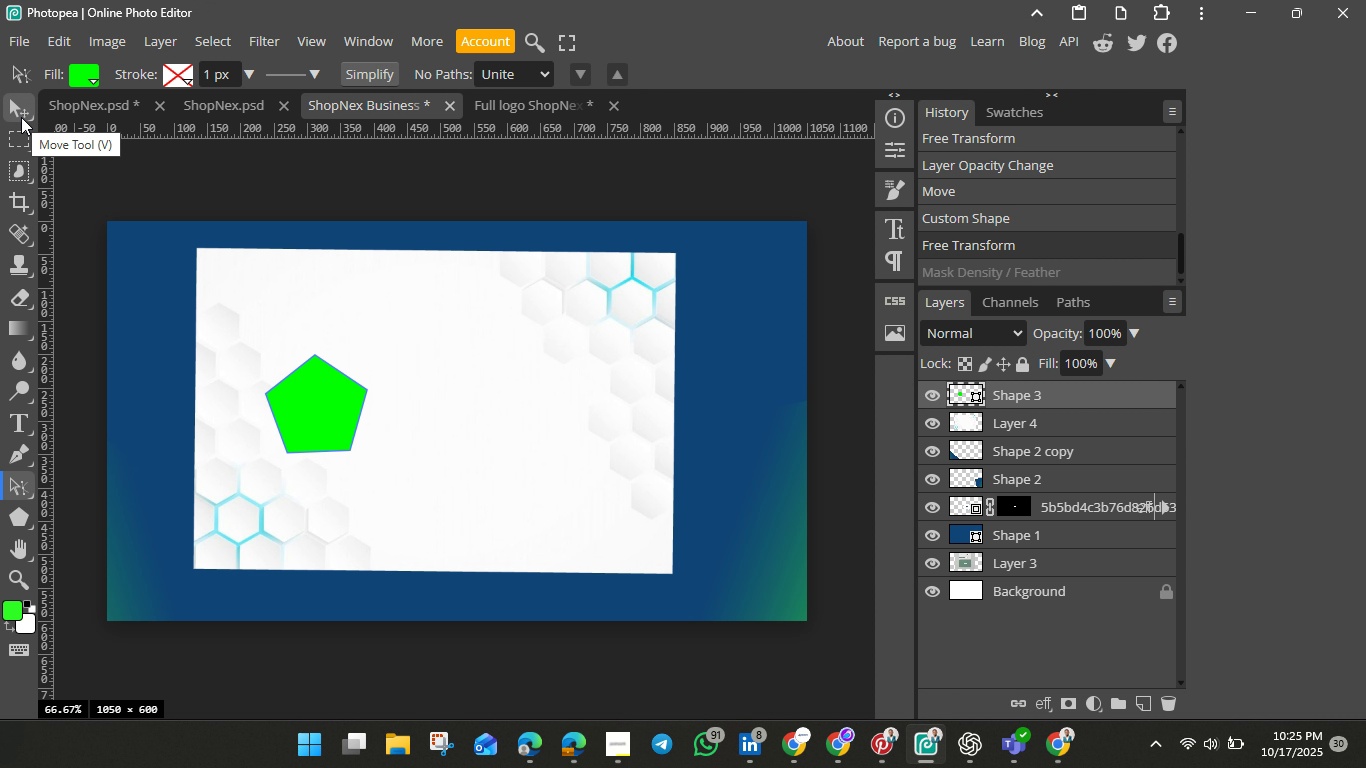 
wait(6.36)
 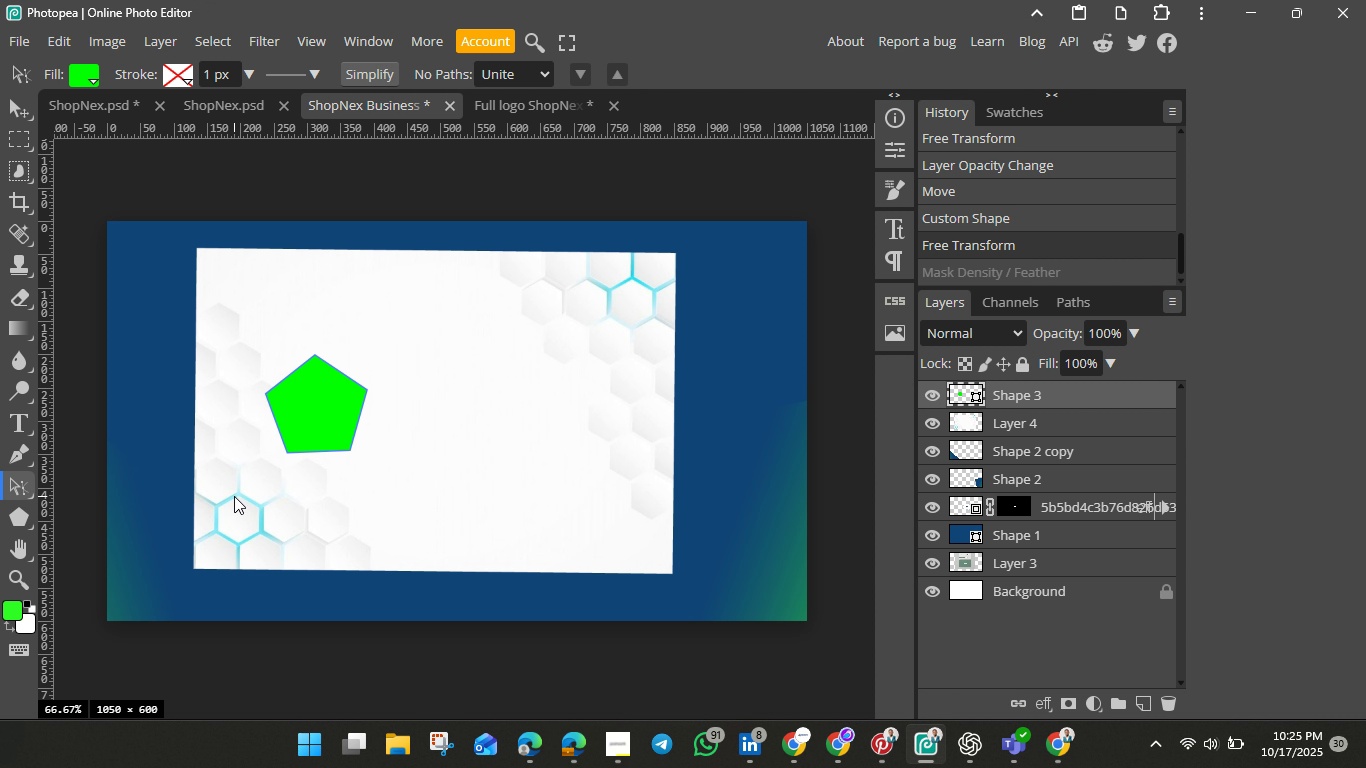 
left_click([19, 111])
 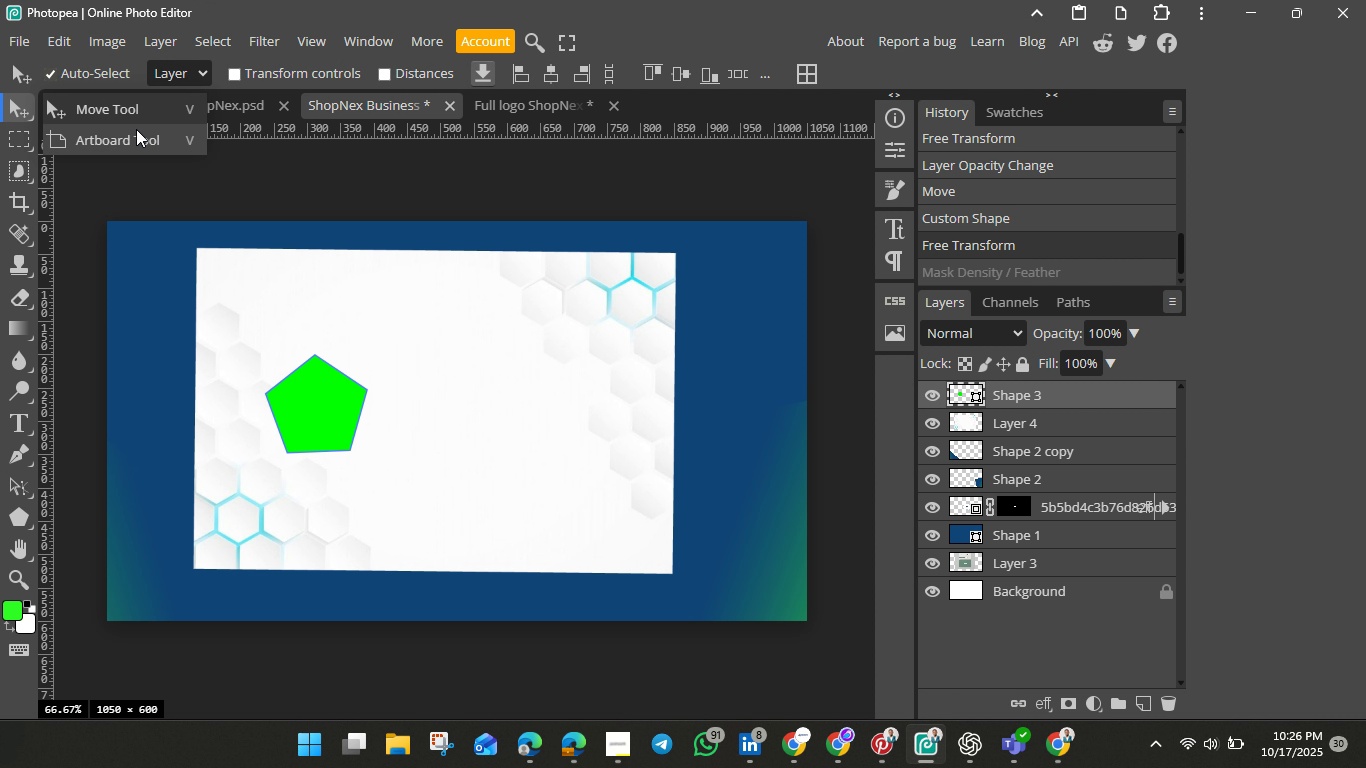 
left_click([87, 110])
 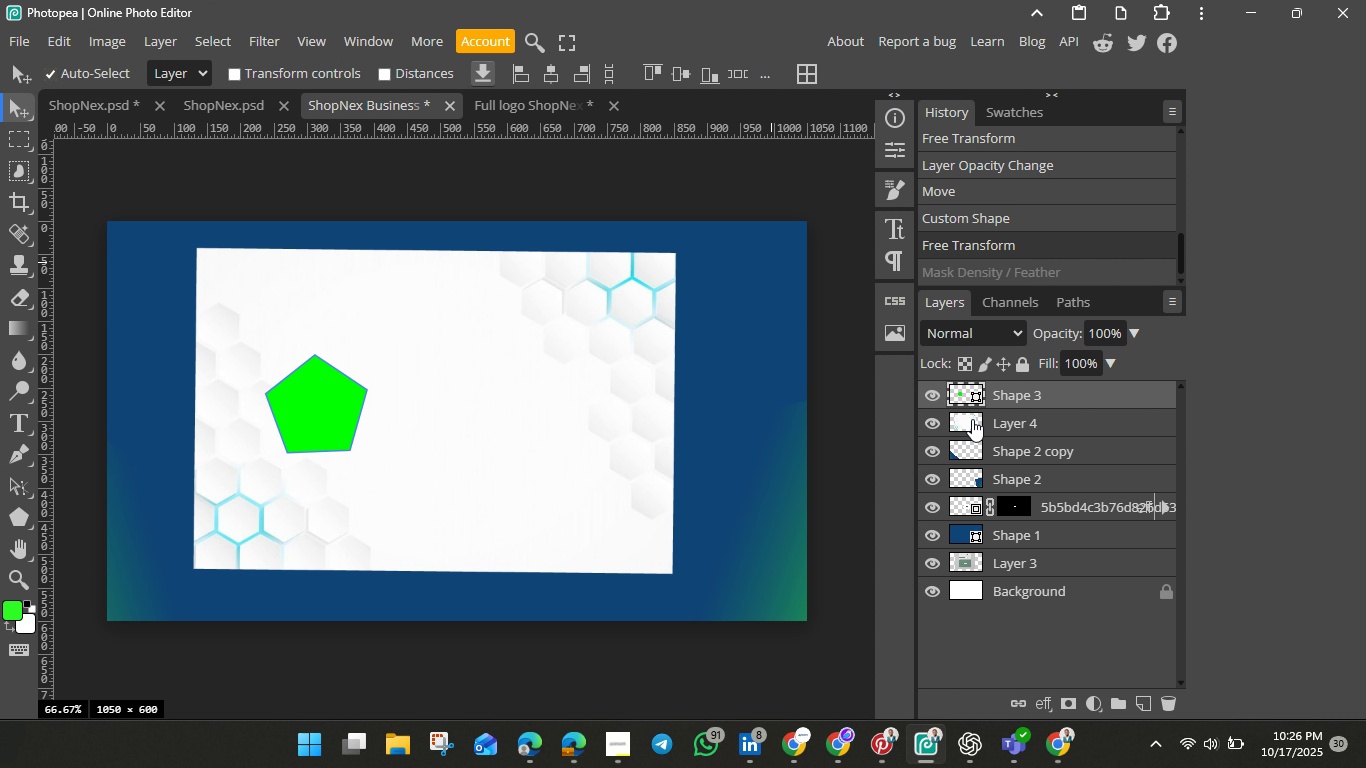 
left_click([972, 419])
 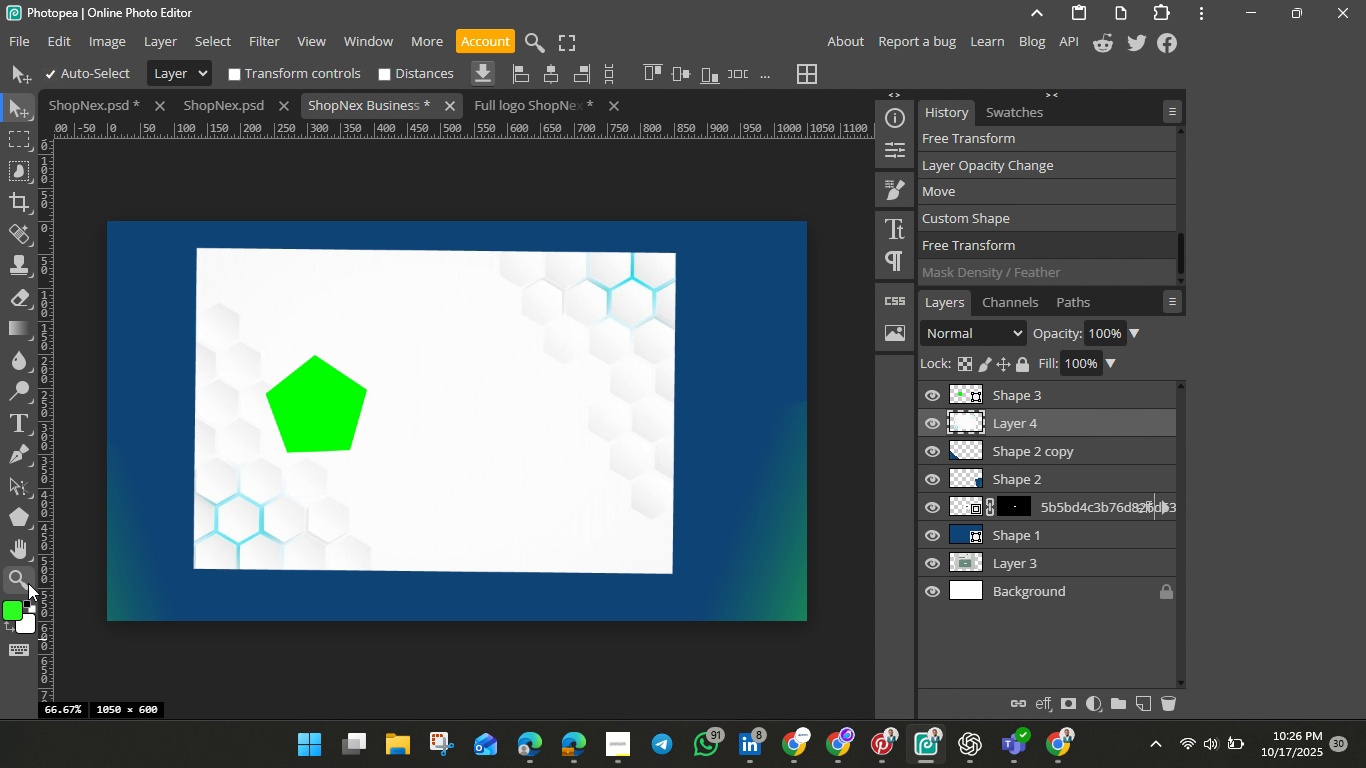 
left_click([13, 484])
 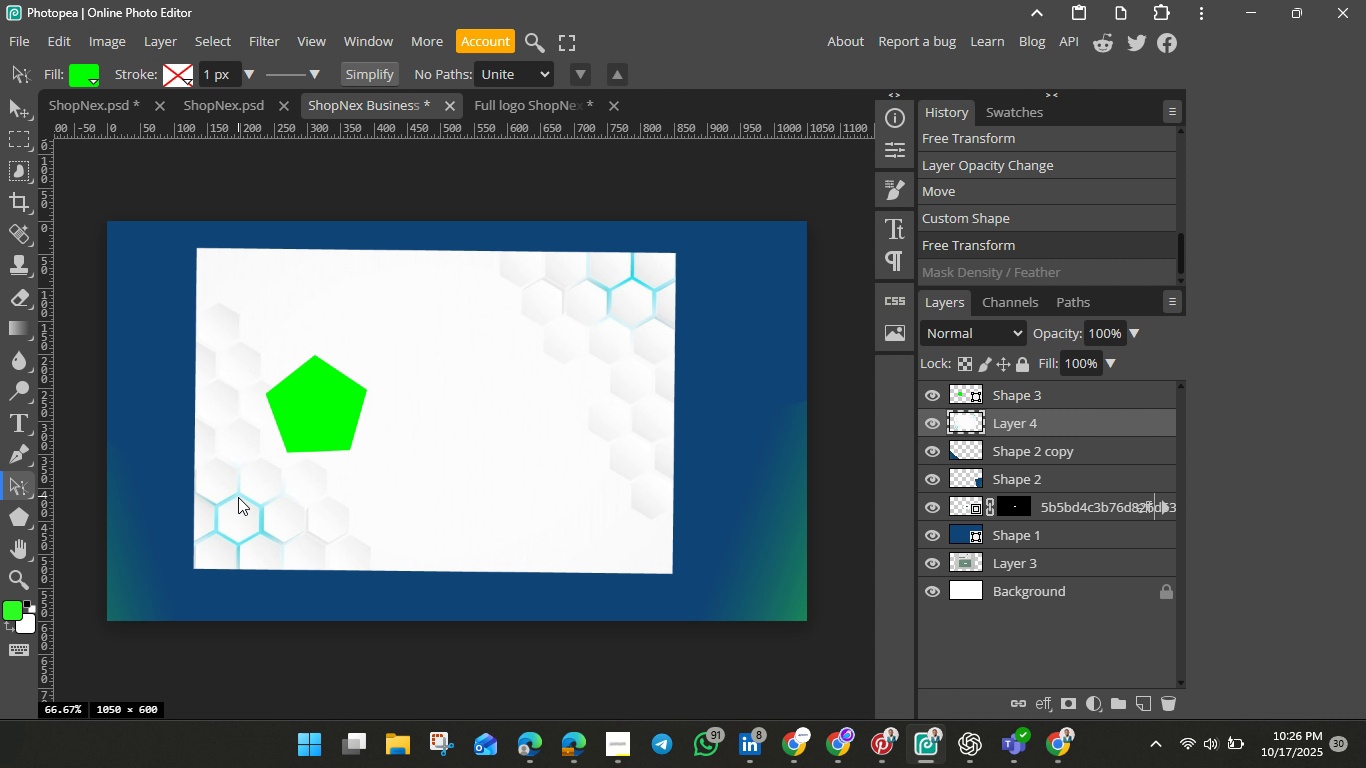 
left_click_drag(start_coordinate=[238, 497], to_coordinate=[310, 544])
 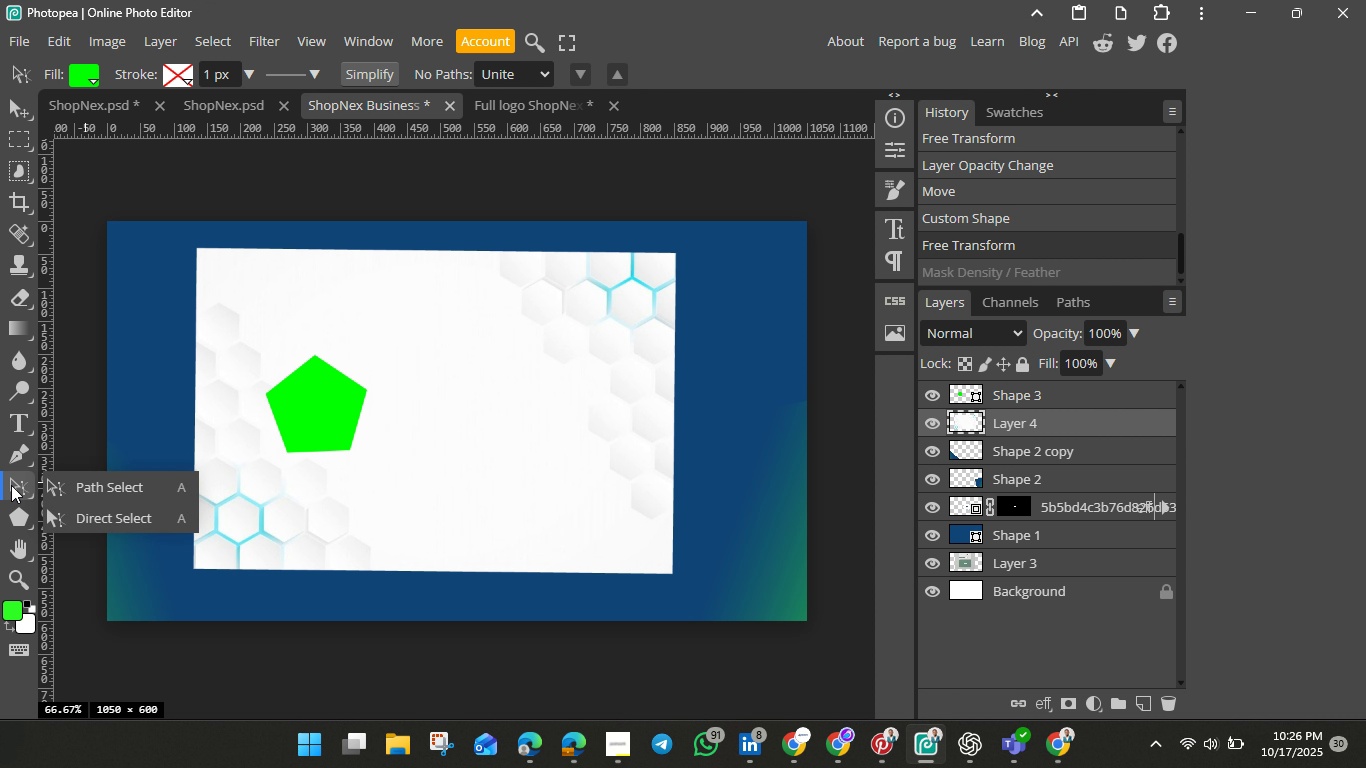 
wait(7.21)
 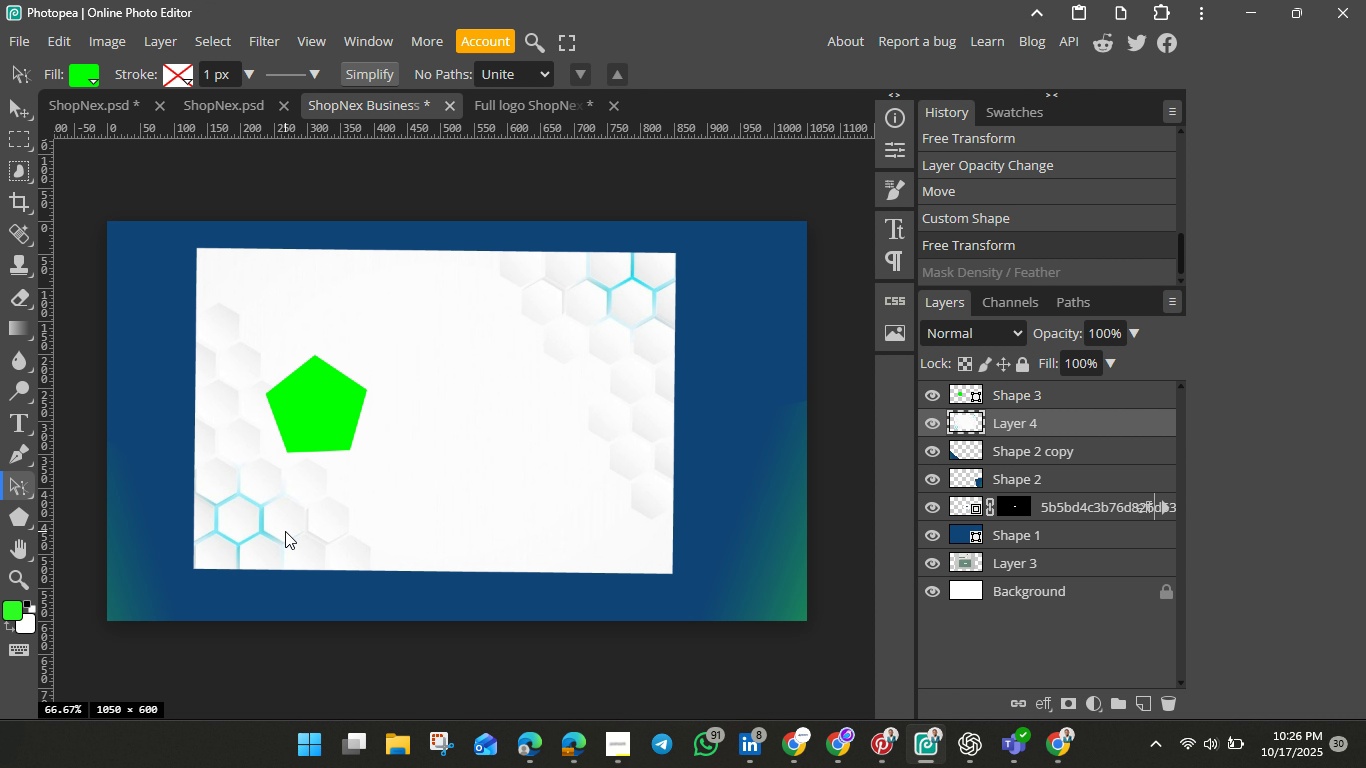 
left_click([92, 518])
 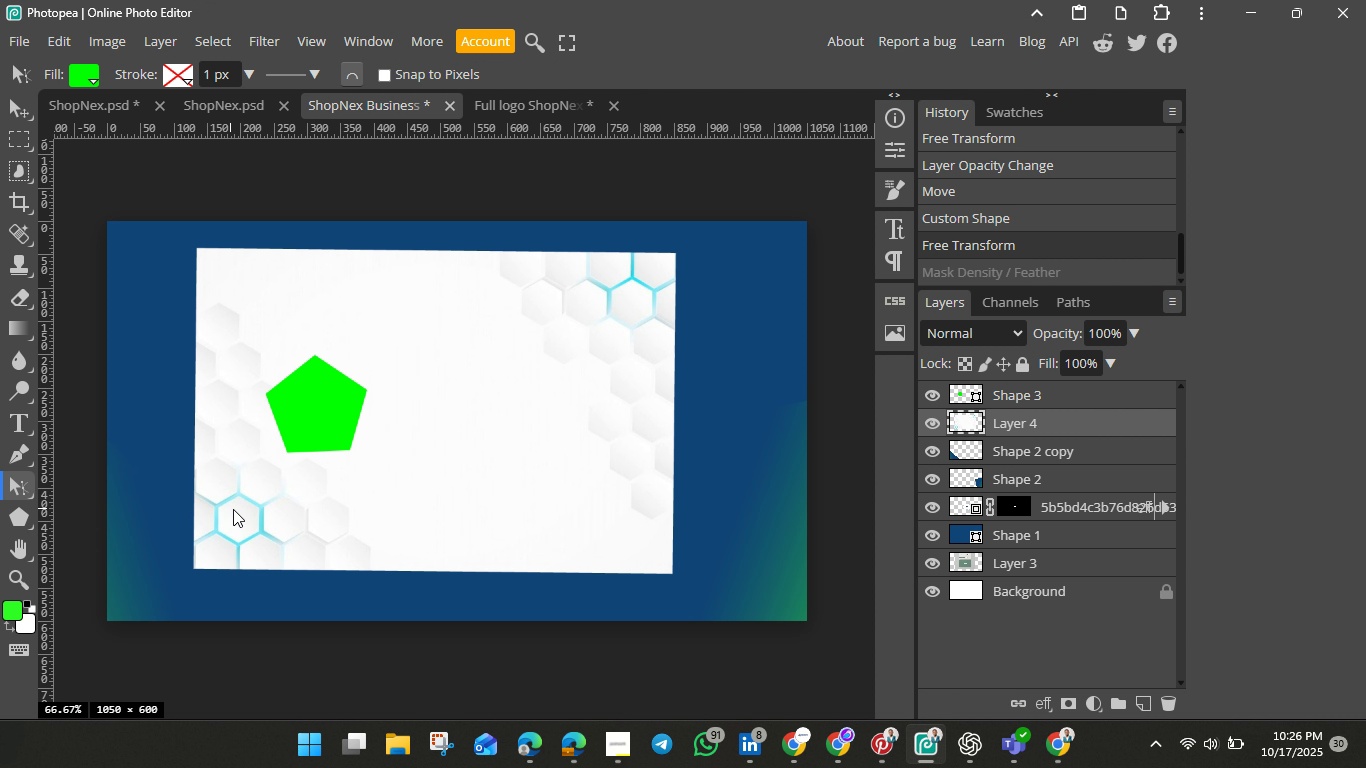 
mouse_move([246, 488])
 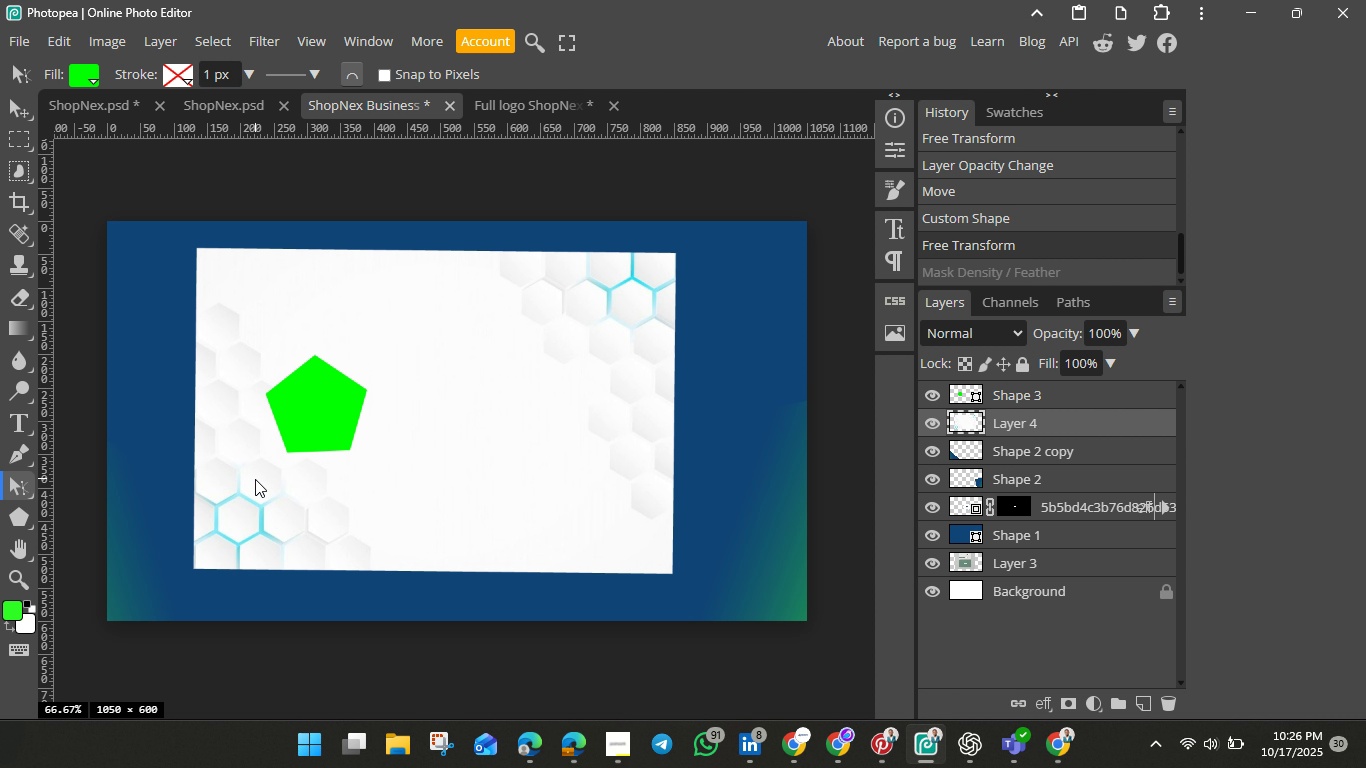 
left_click_drag(start_coordinate=[250, 479], to_coordinate=[258, 481])
 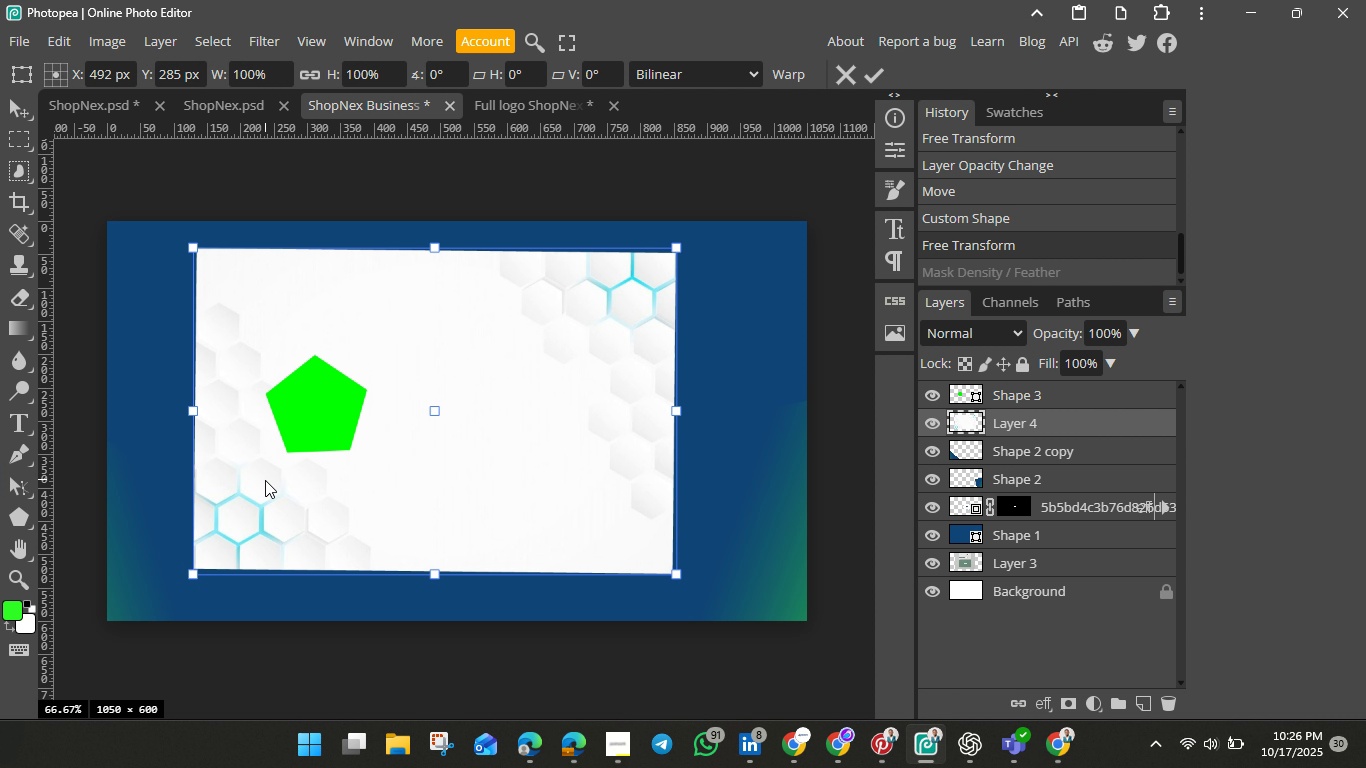 
key(Control+T)
 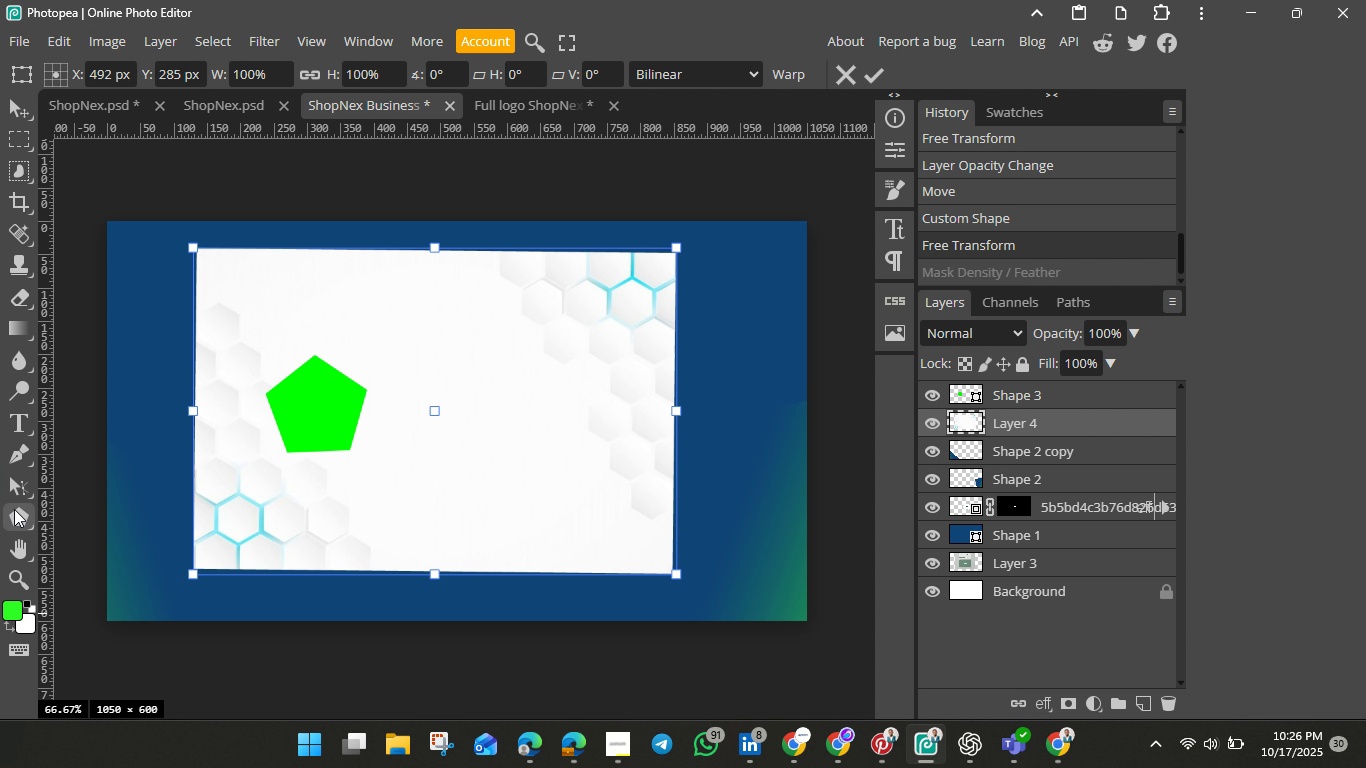 
left_click([14, 482])
 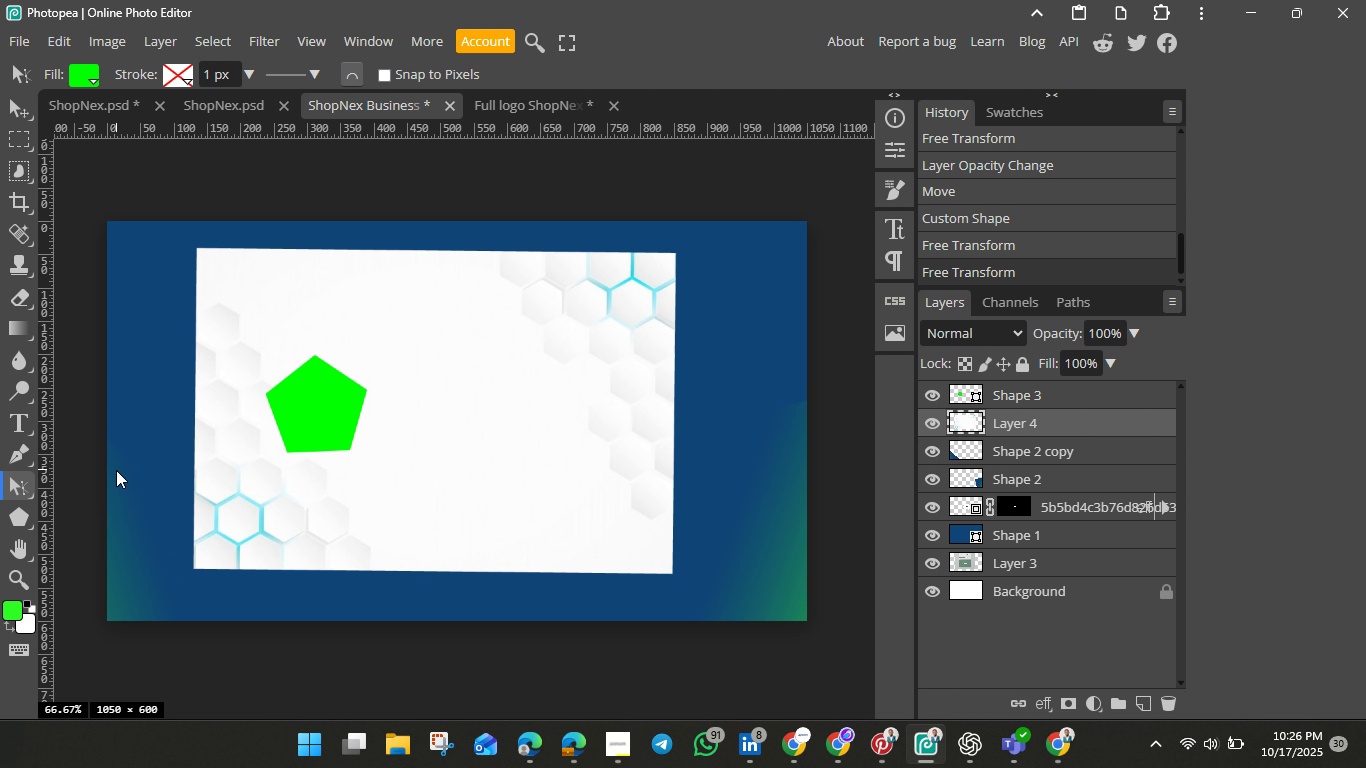 
left_click([116, 470])
 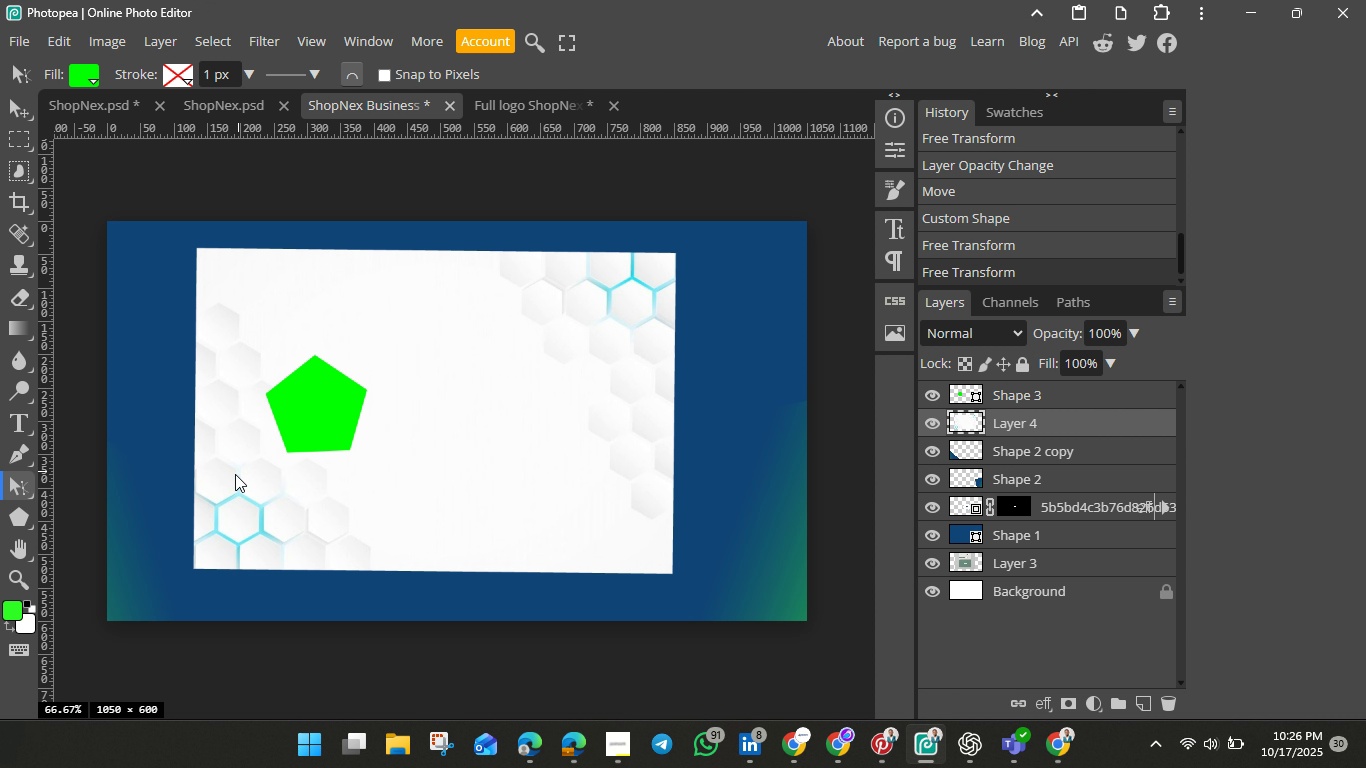 
left_click_drag(start_coordinate=[235, 474], to_coordinate=[414, 563])
 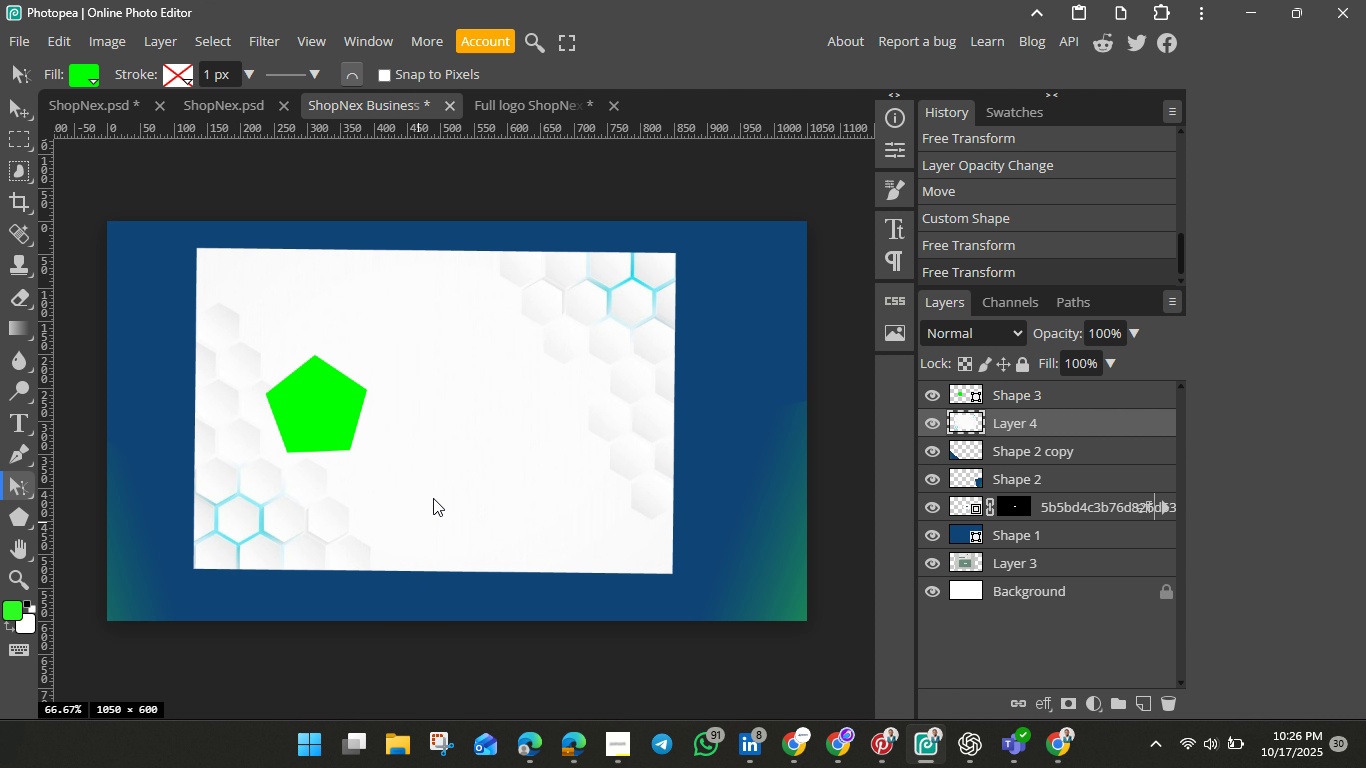 
left_click_drag(start_coordinate=[418, 524], to_coordinate=[439, 431])
 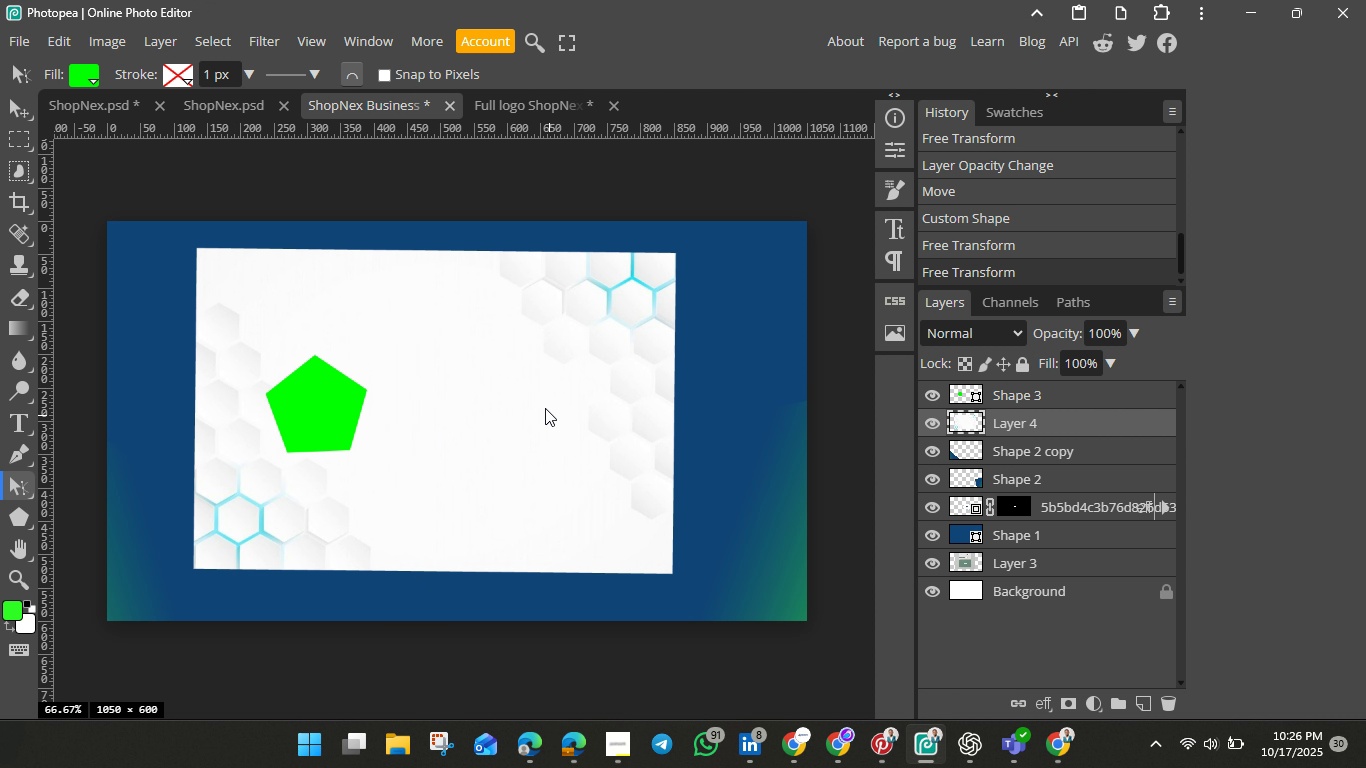 
left_click_drag(start_coordinate=[545, 408], to_coordinate=[441, 447])
 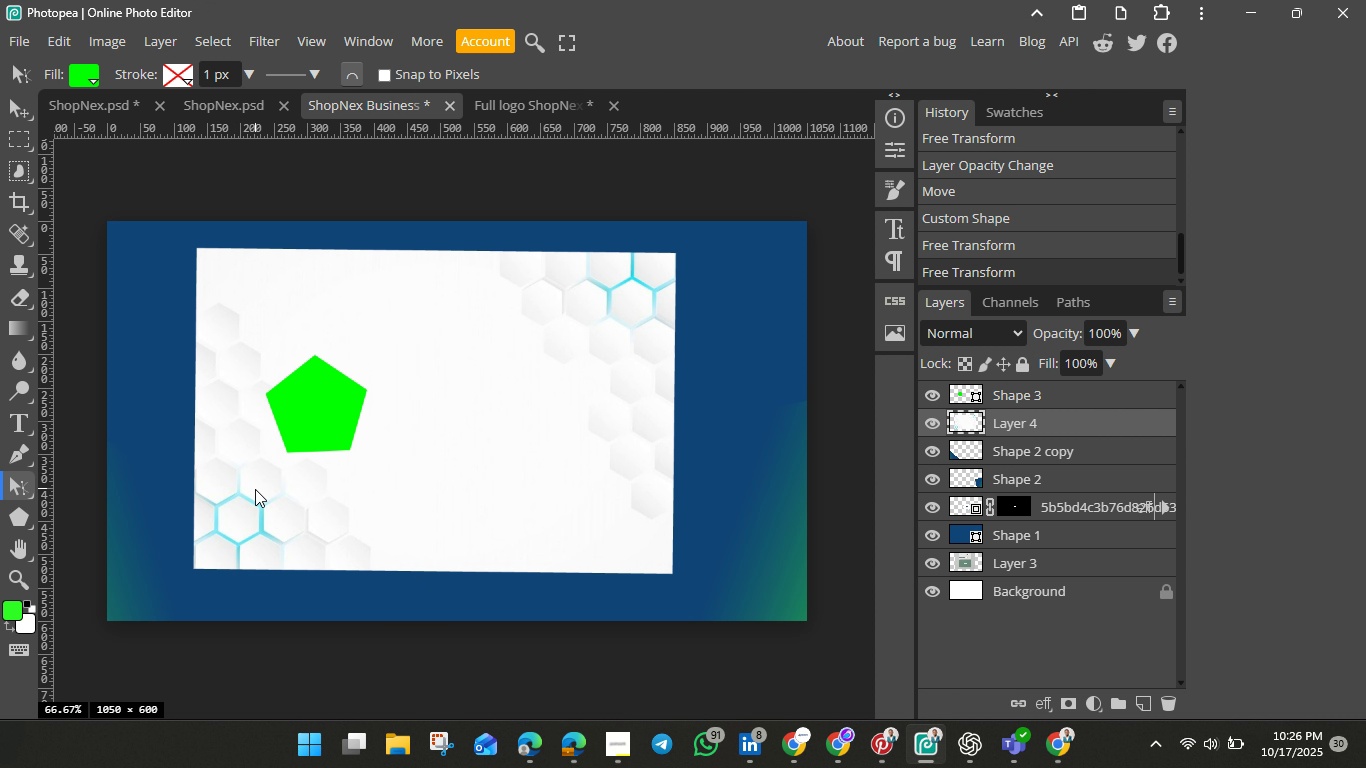 
left_click_drag(start_coordinate=[255, 489], to_coordinate=[411, 501])
 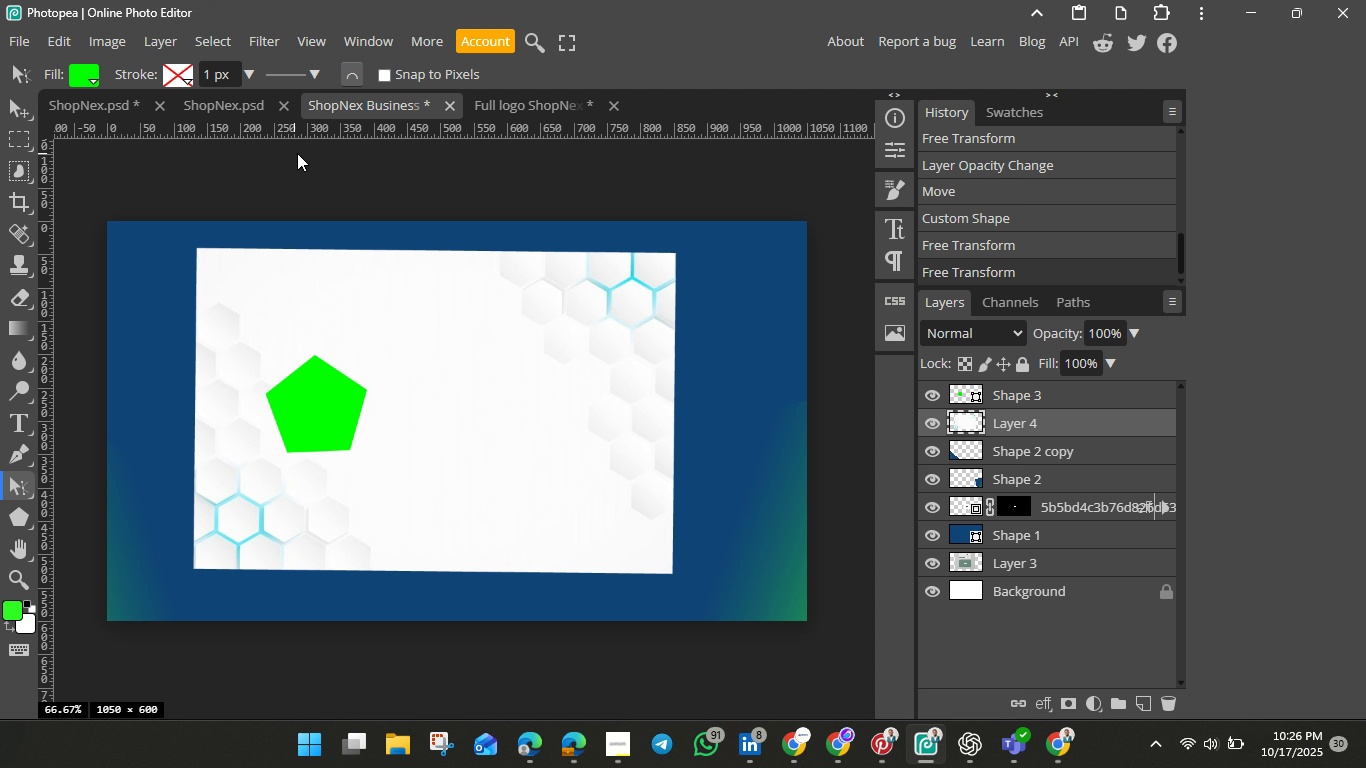 
wait(9.31)
 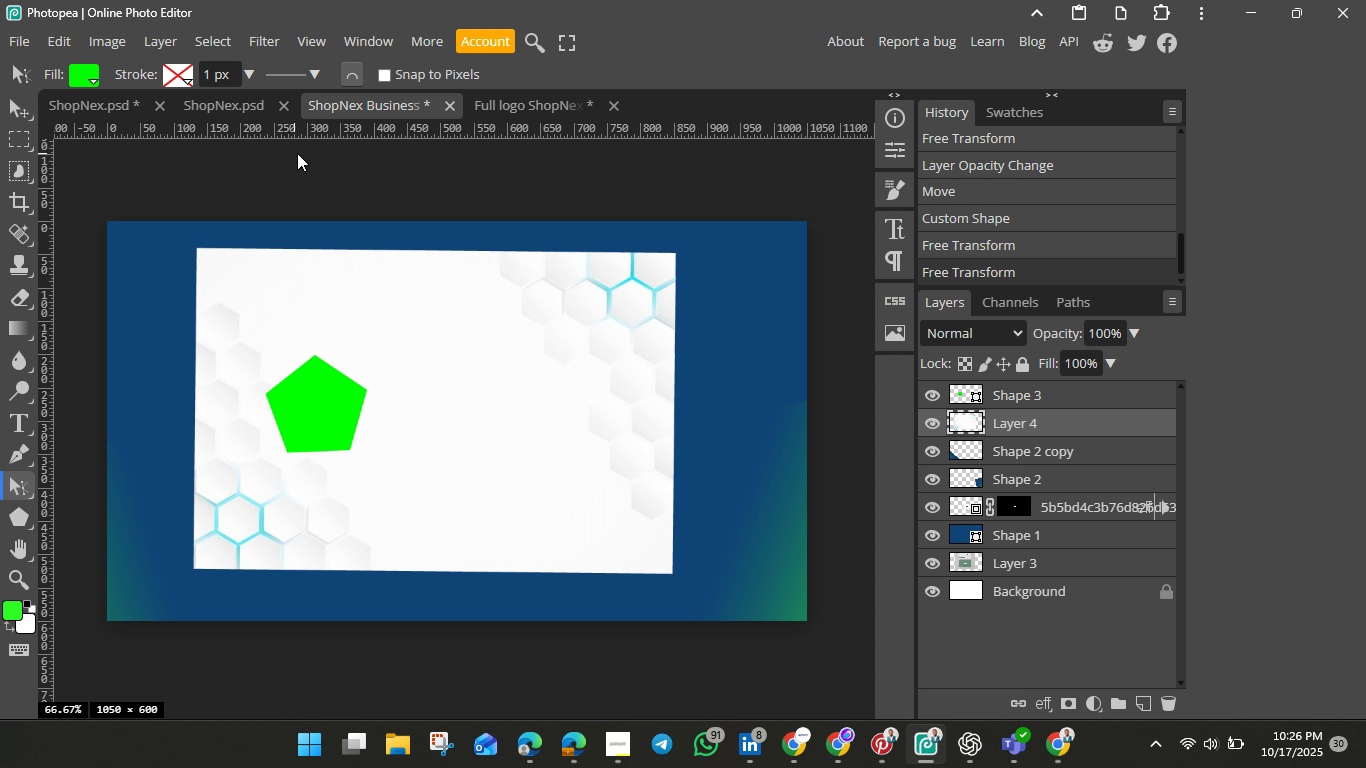 
left_click_drag(start_coordinate=[536, 456], to_coordinate=[433, 401])
 